 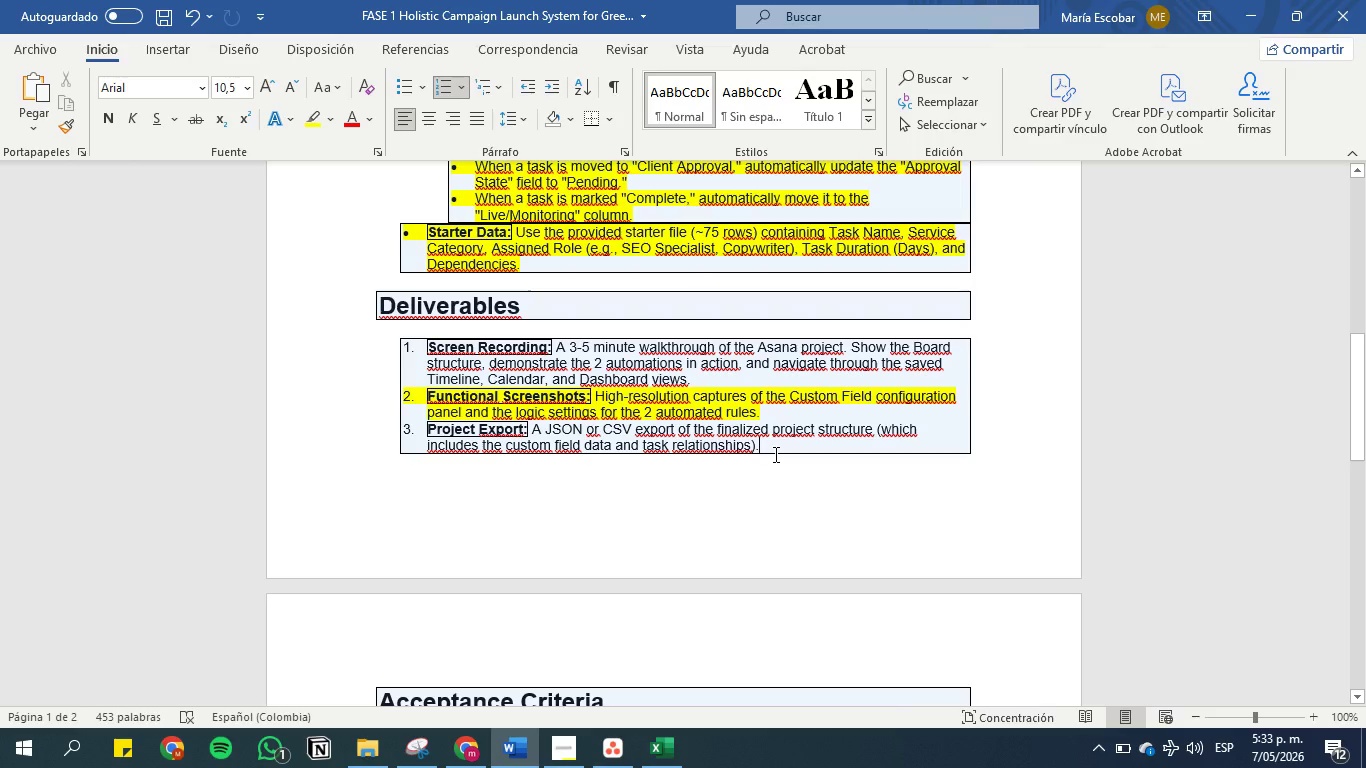 
key(Enter)
 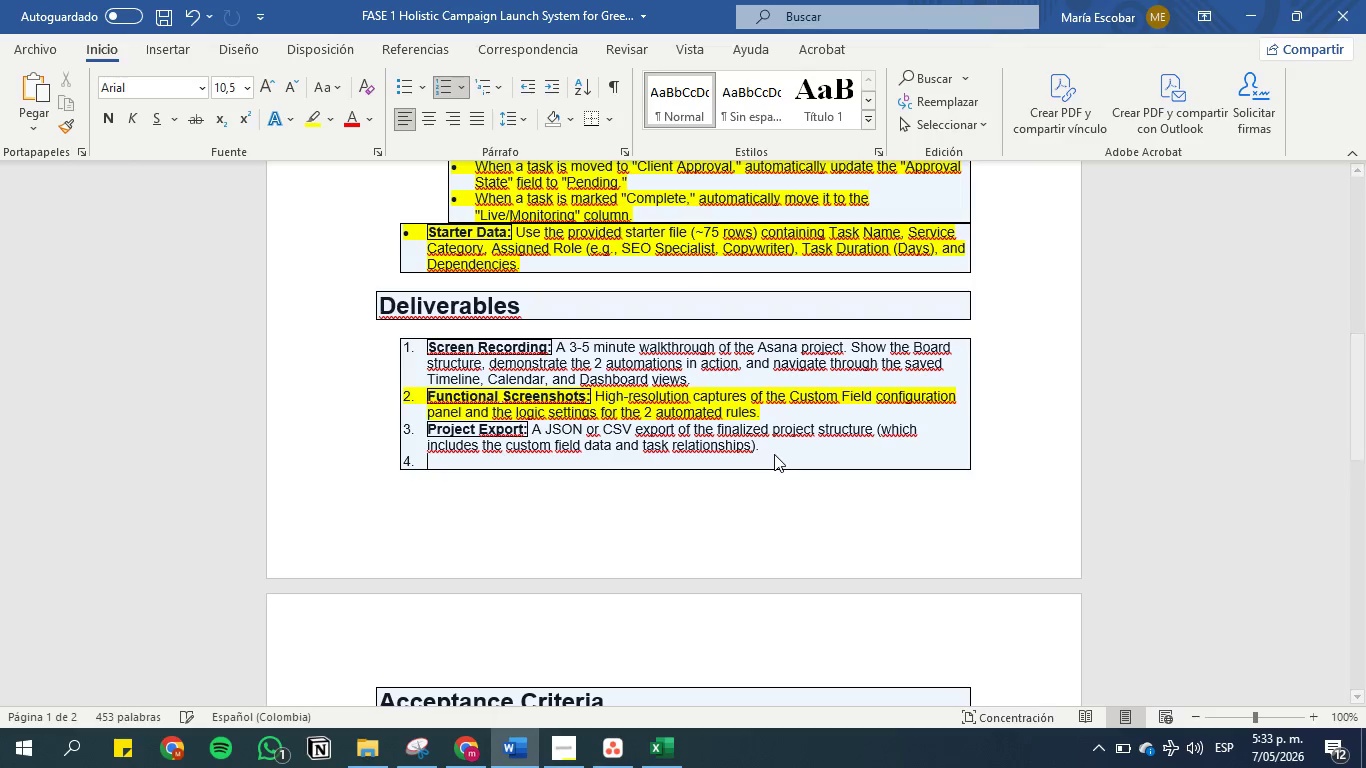 
key(Enter)
 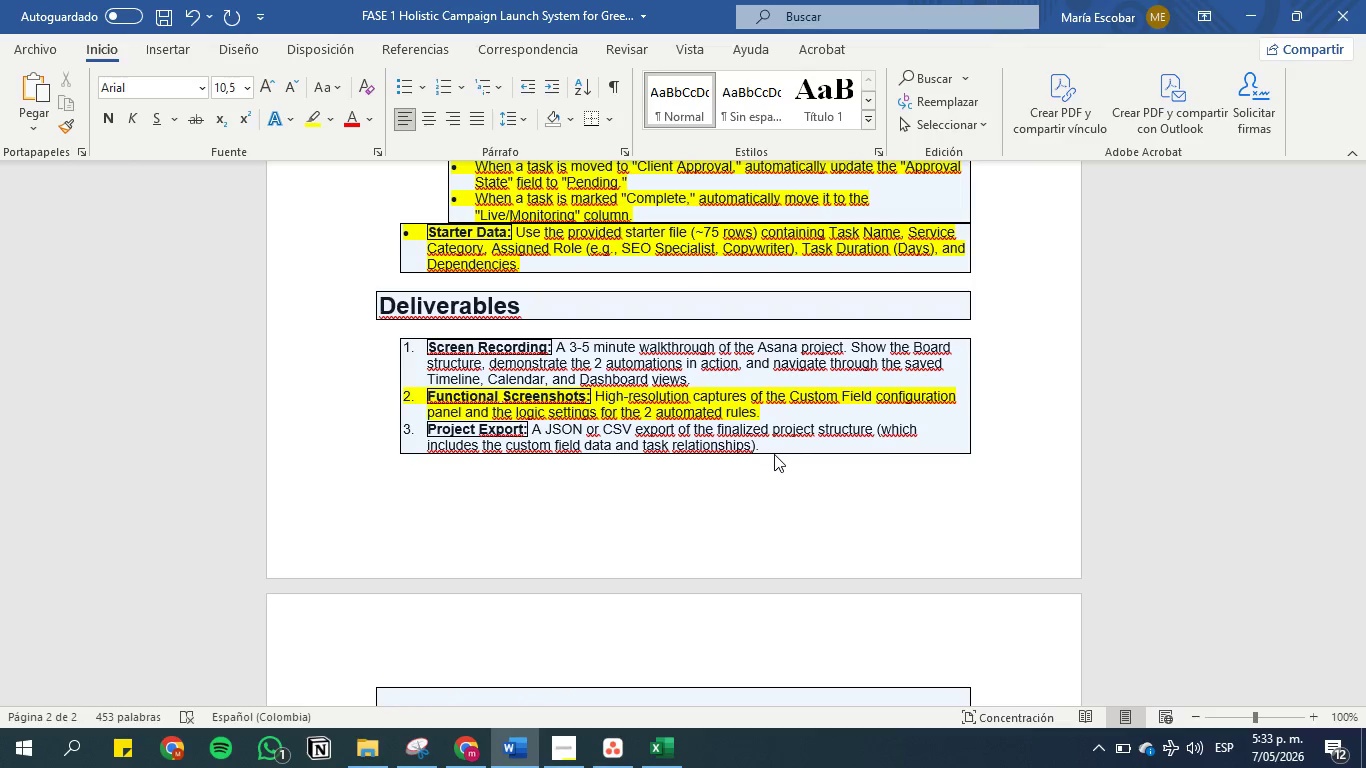 
key(Control+V)
 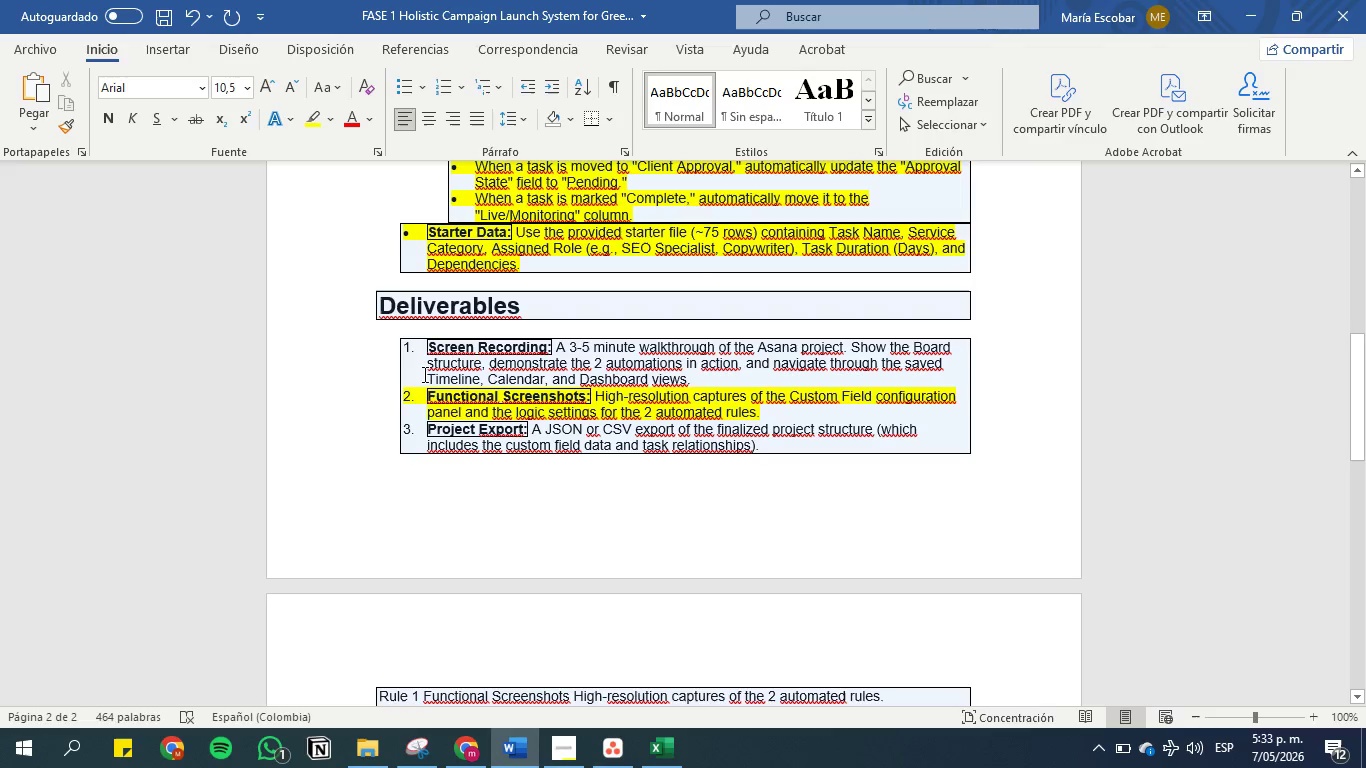 
scroll: coordinate [454, 408], scroll_direction: down, amount: 2.0
 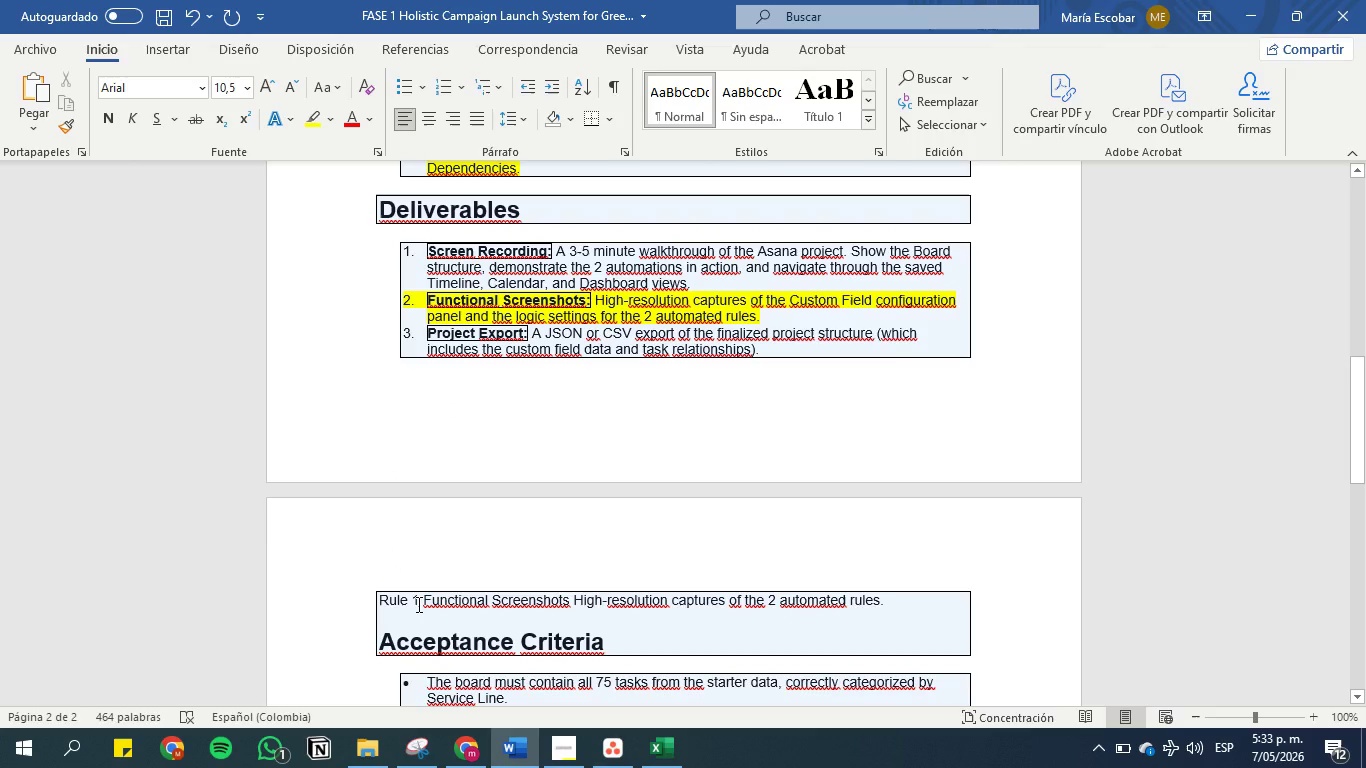 
left_click([417, 604])
 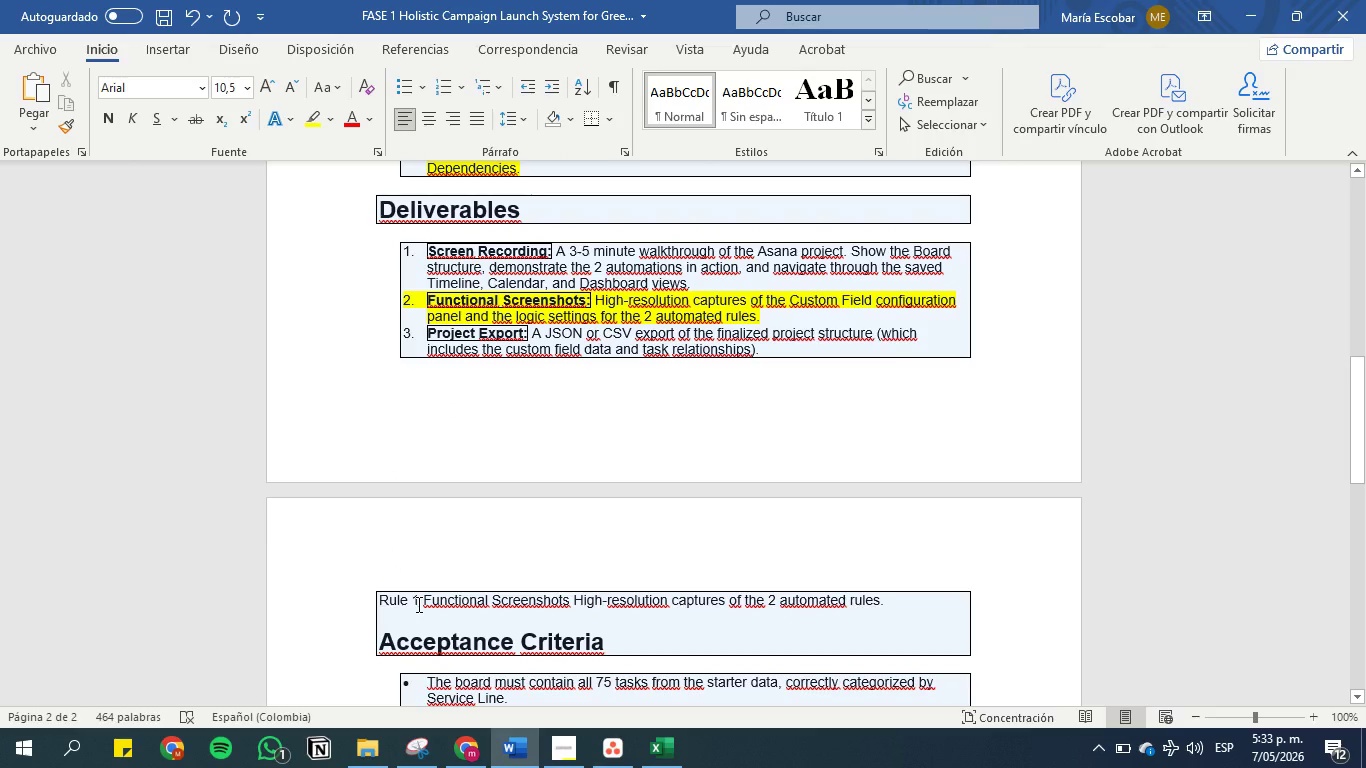 
key(Backspace)
 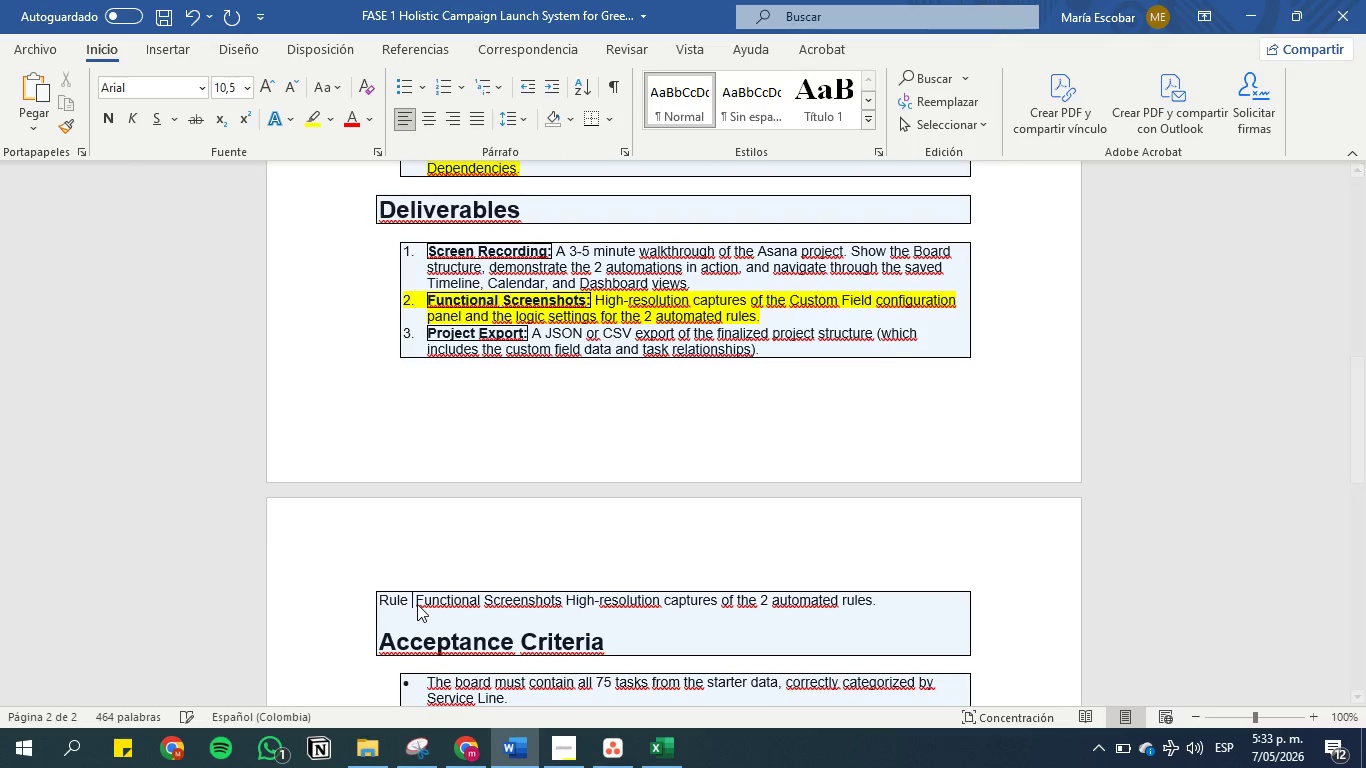 
key(2)
 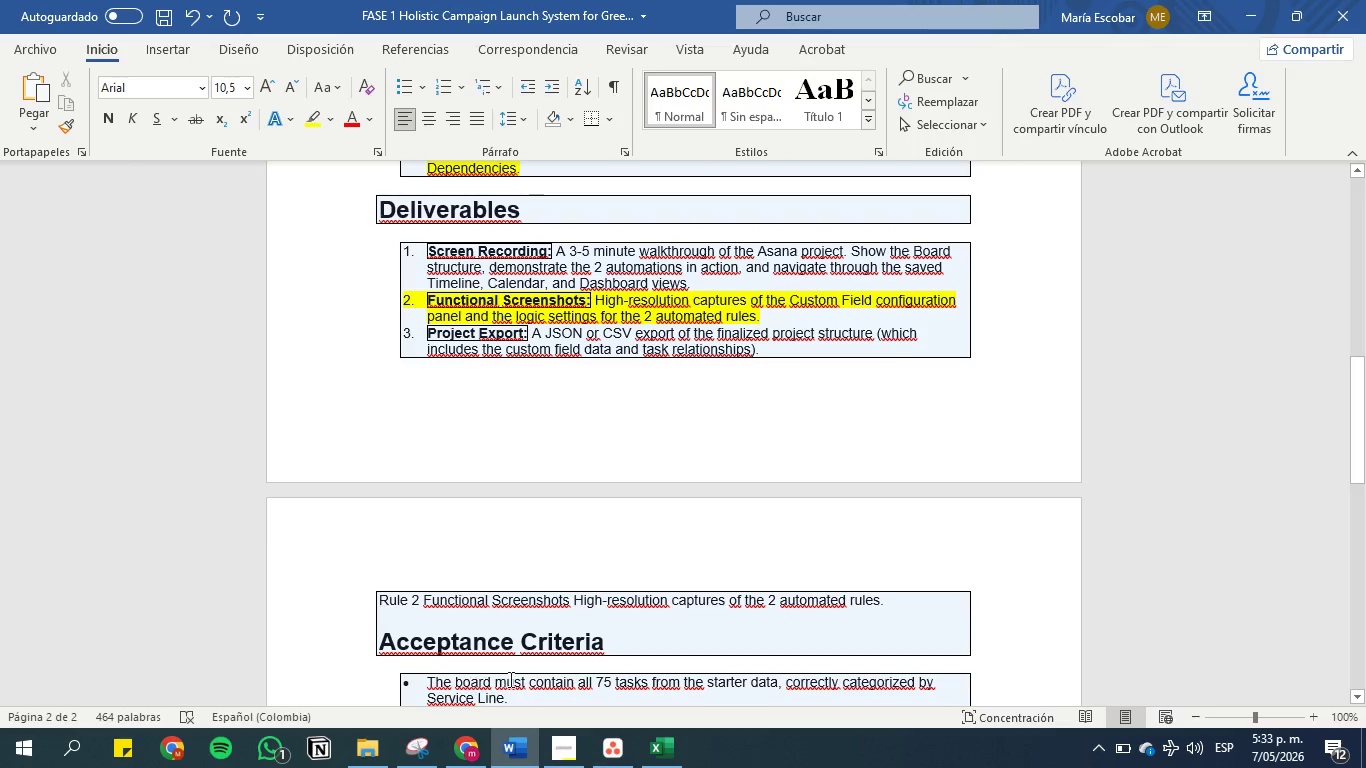 
left_click([604, 743])
 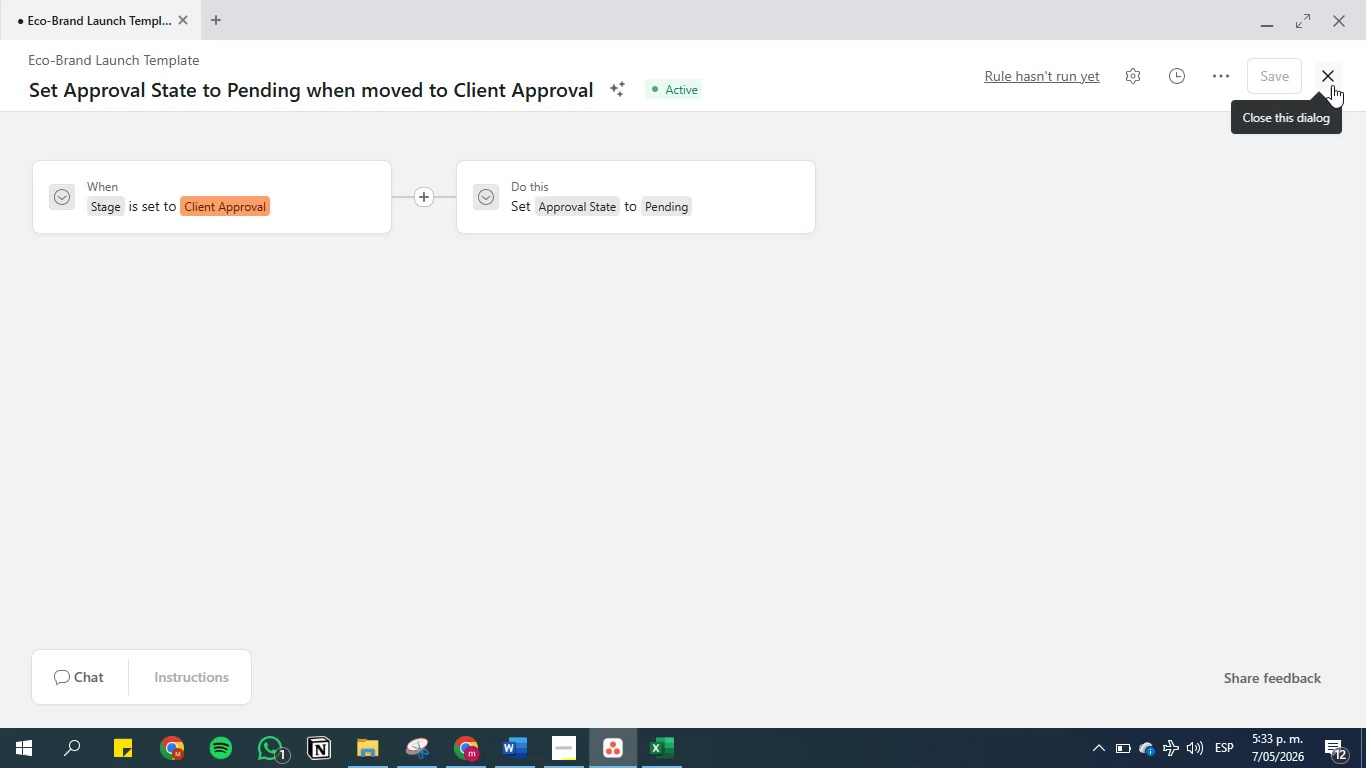 
left_click([1332, 85])
 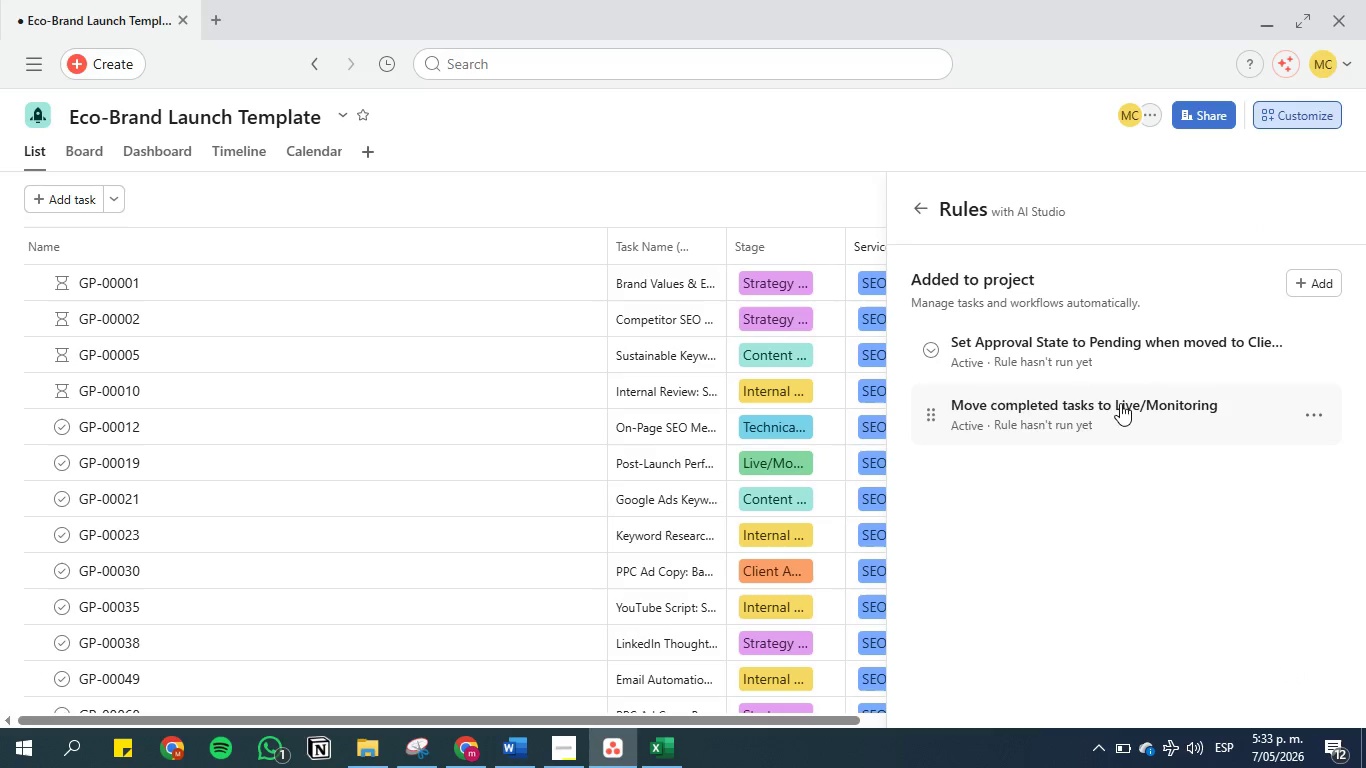 
left_click([1117, 412])
 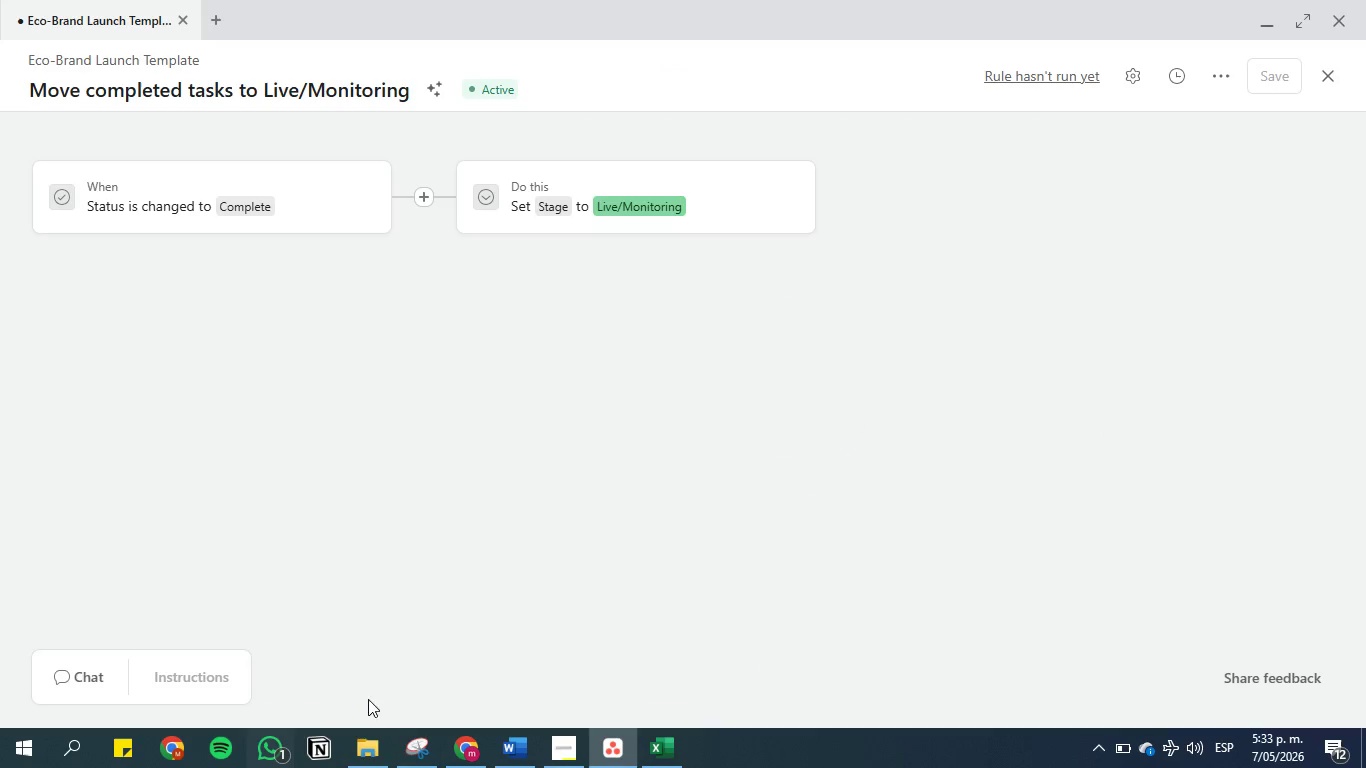 
left_click([423, 753])
 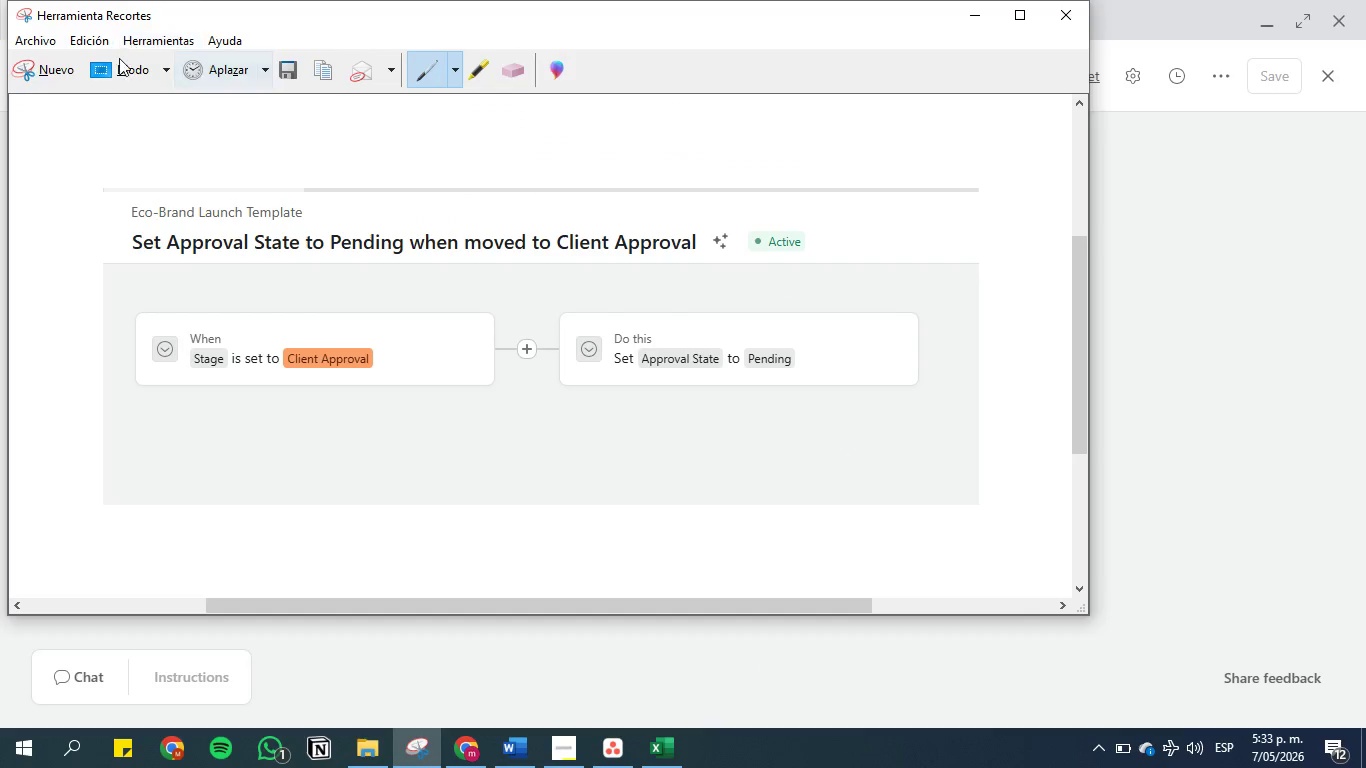 
left_click([38, 71])
 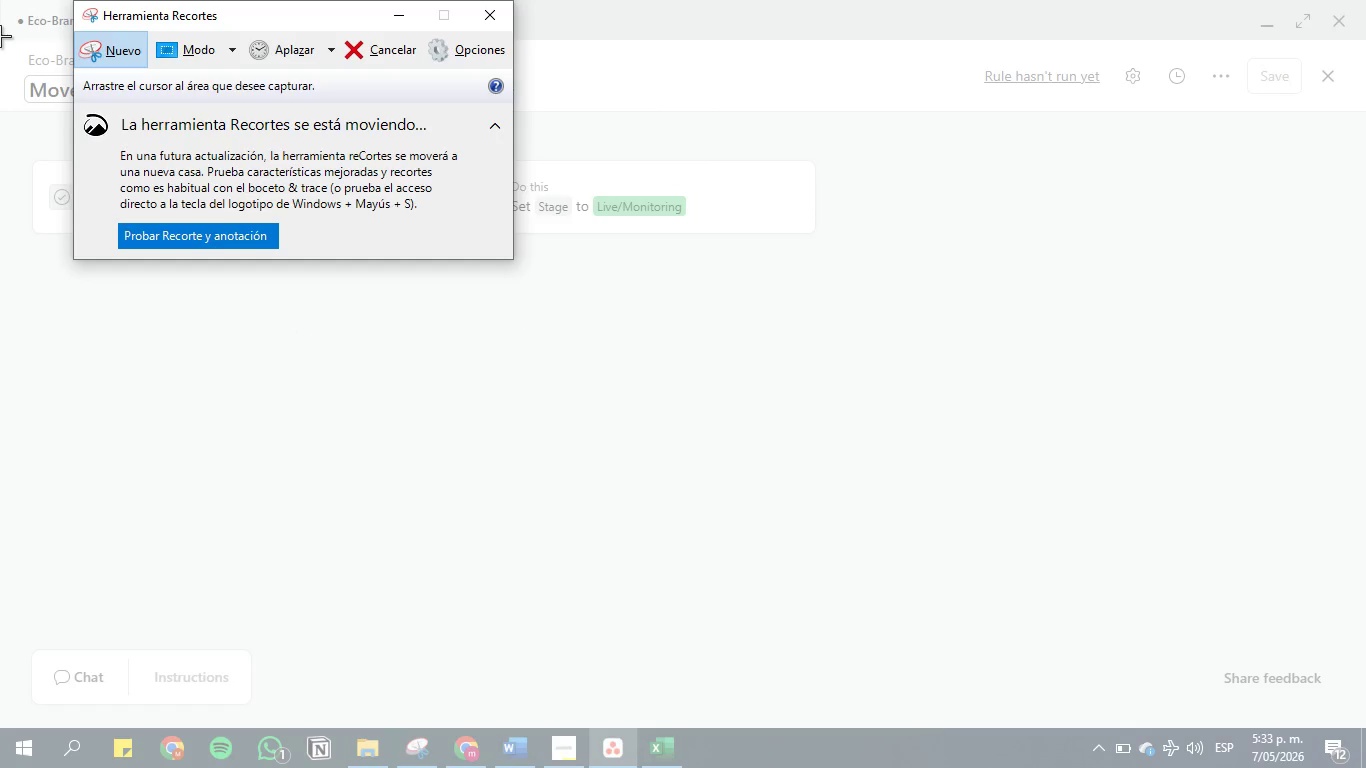 
left_click_drag(start_coordinate=[0, 36], to_coordinate=[903, 337])
 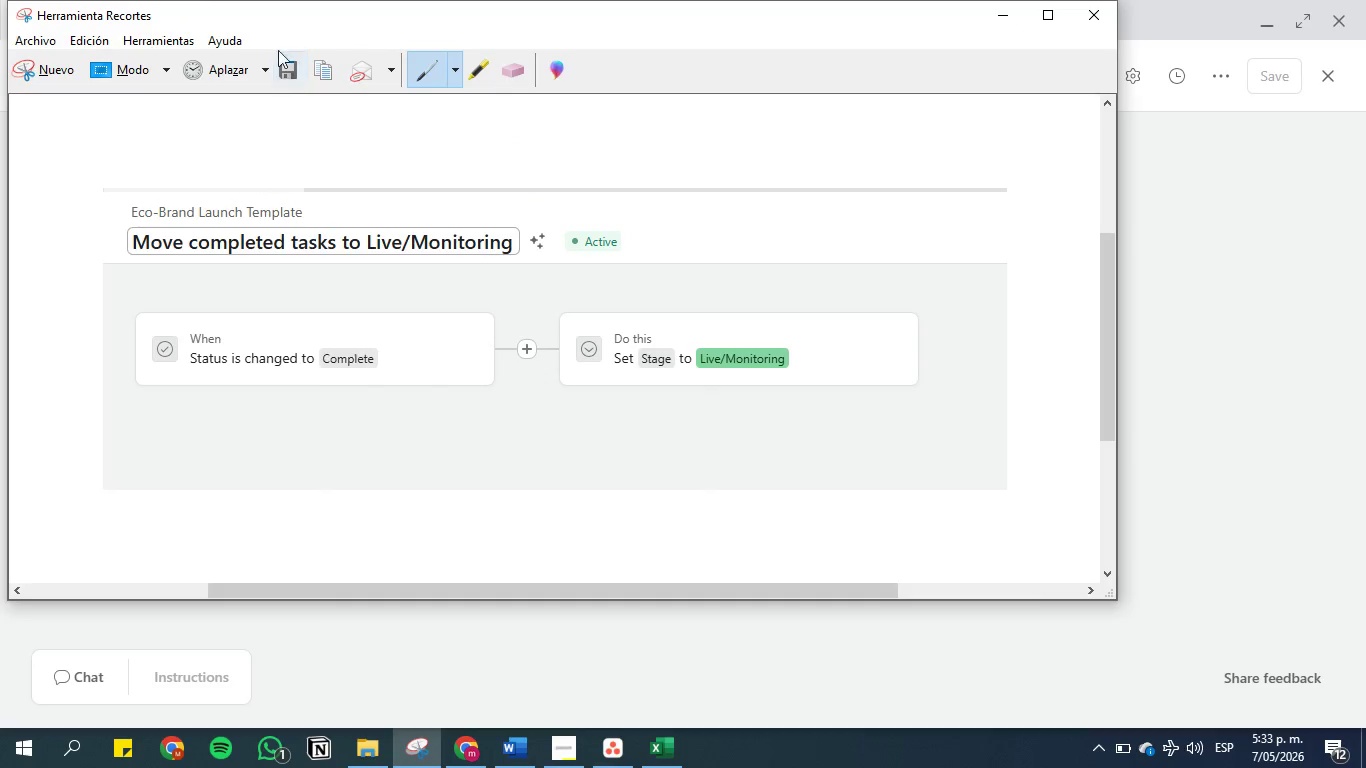 
left_click([279, 66])
 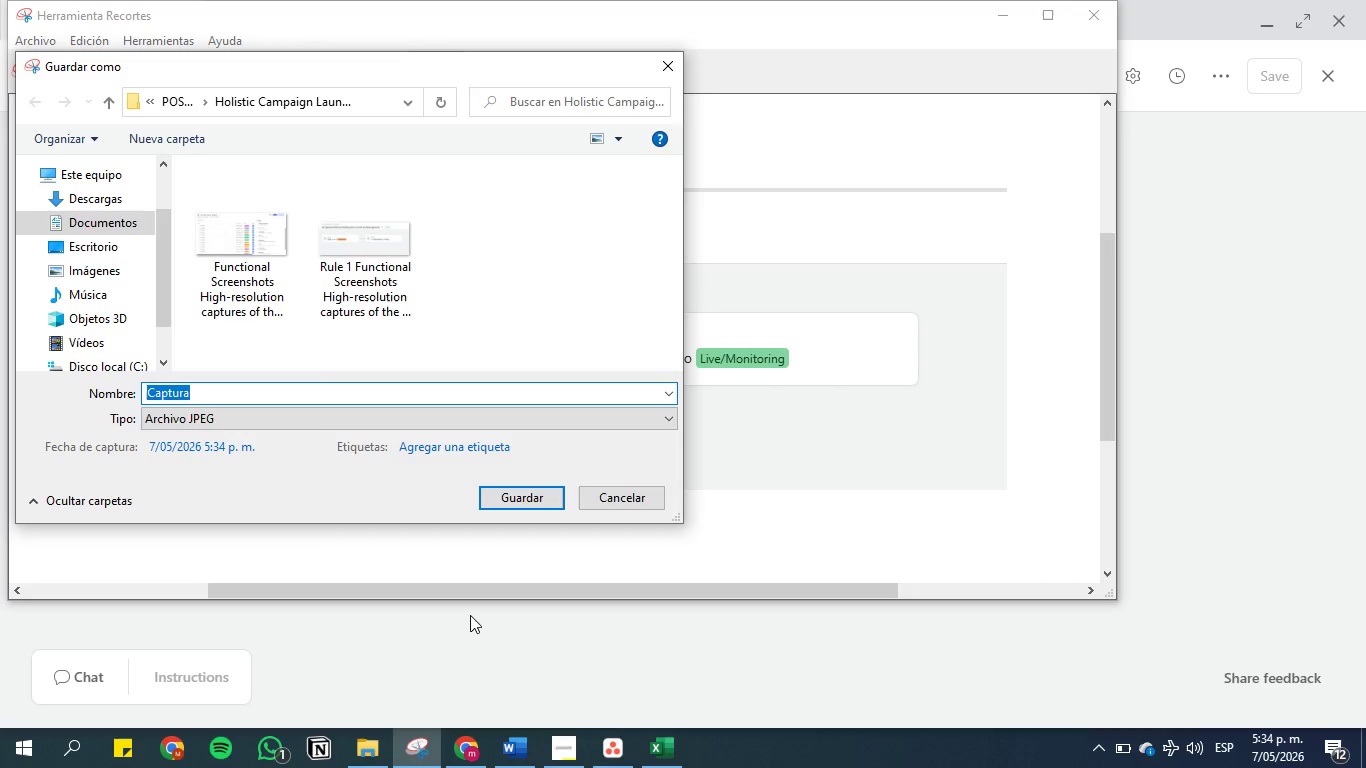 
key(Backspace)
 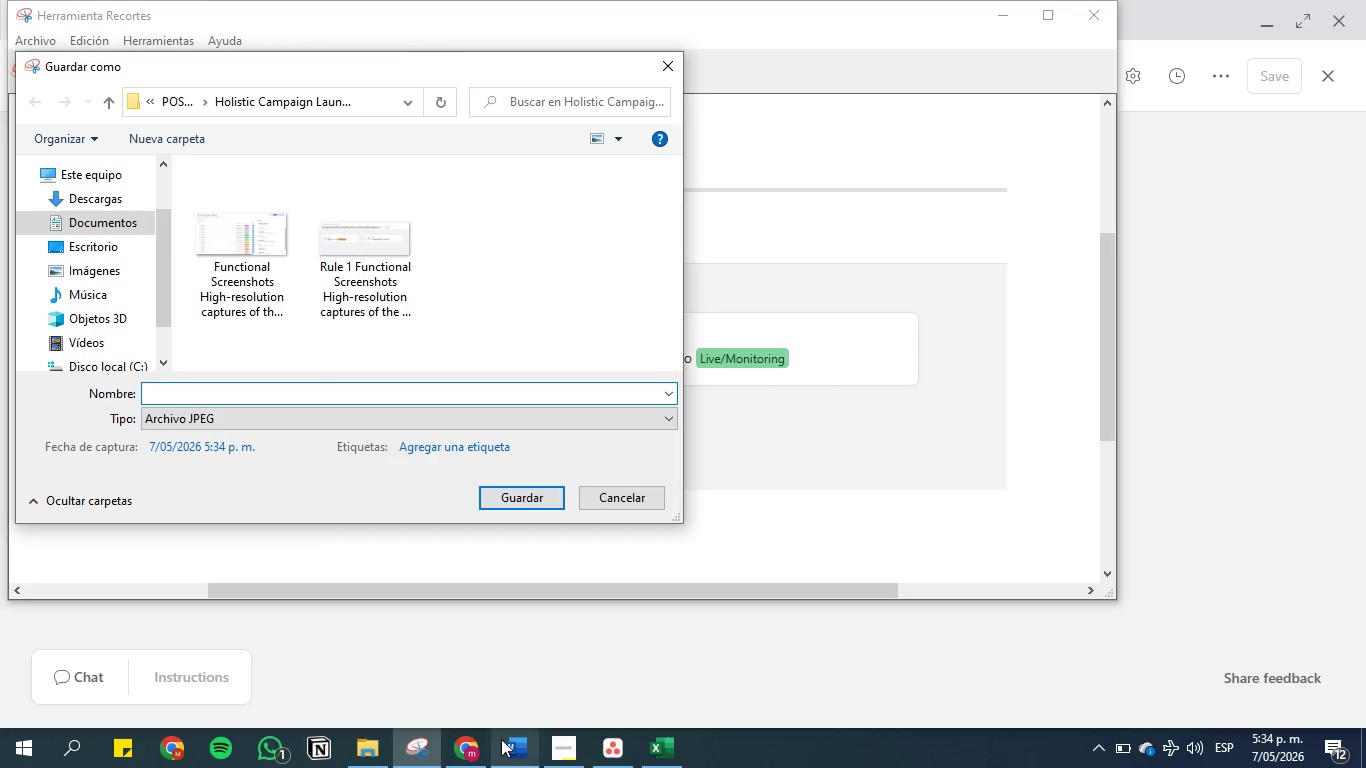 
left_click([508, 744])
 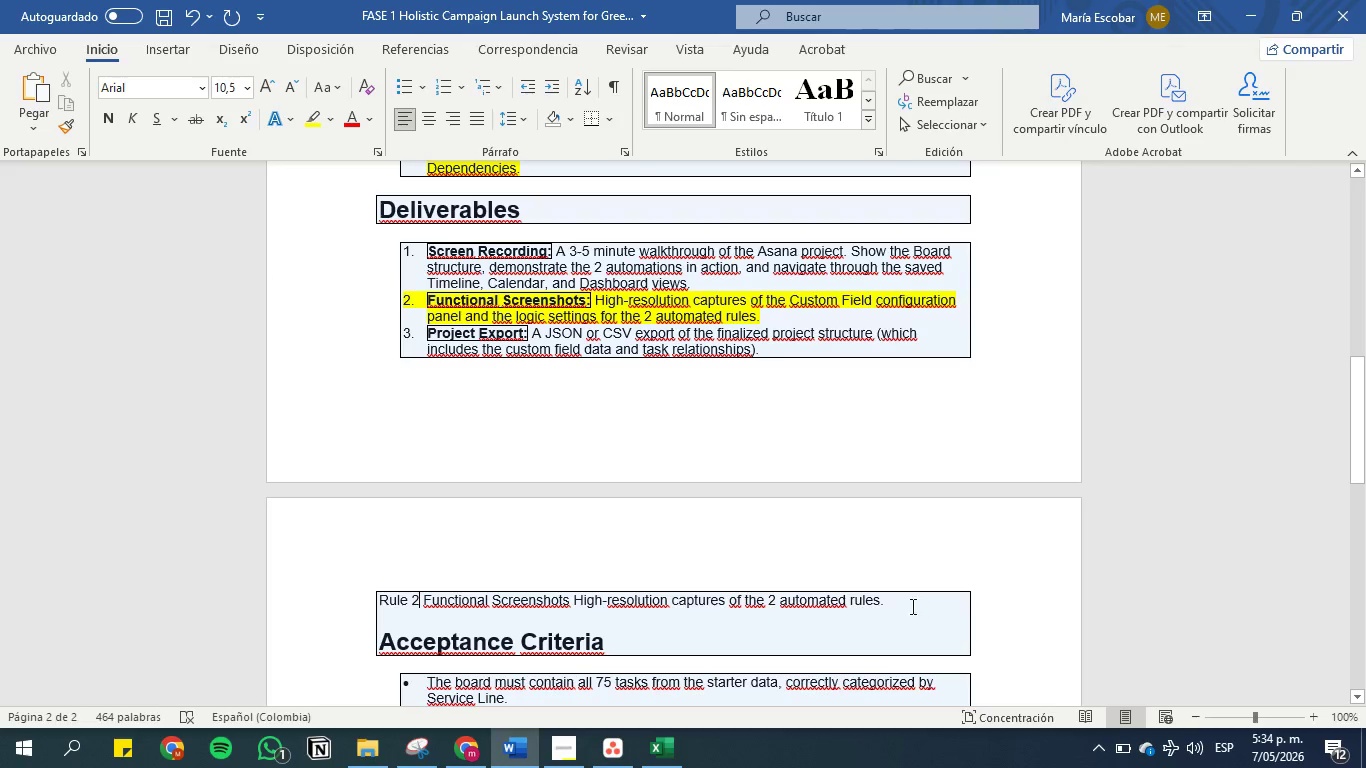 
left_click_drag(start_coordinate=[900, 600], to_coordinate=[382, 592])
 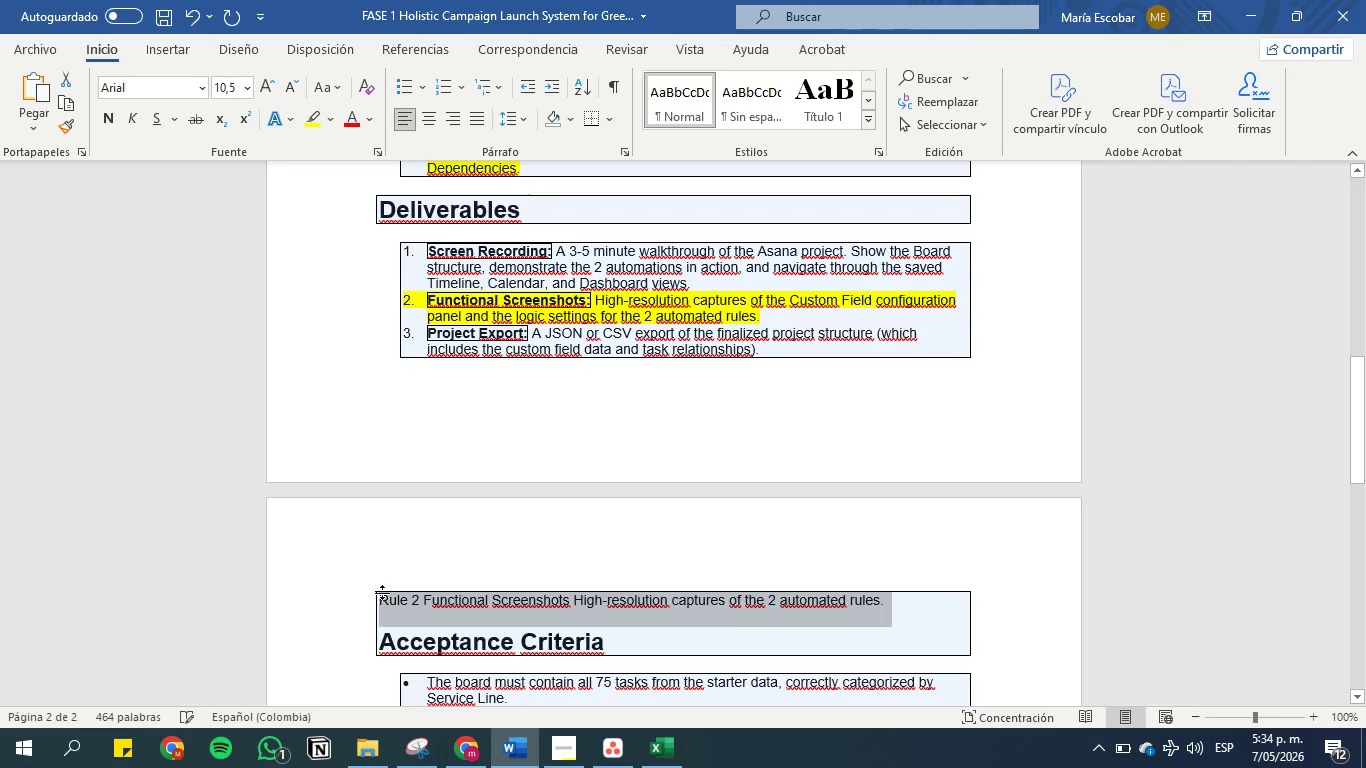 
key(Control+C)
 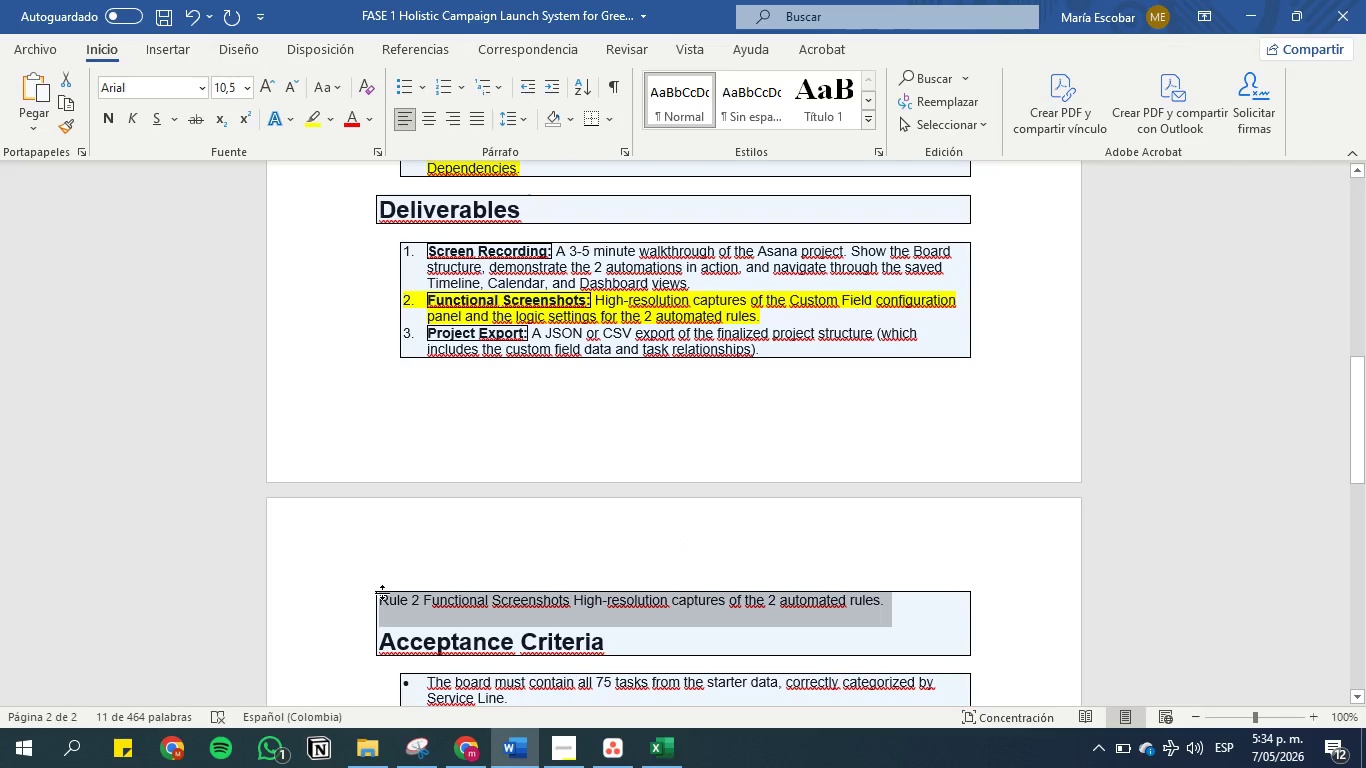 
key(Backspace)
 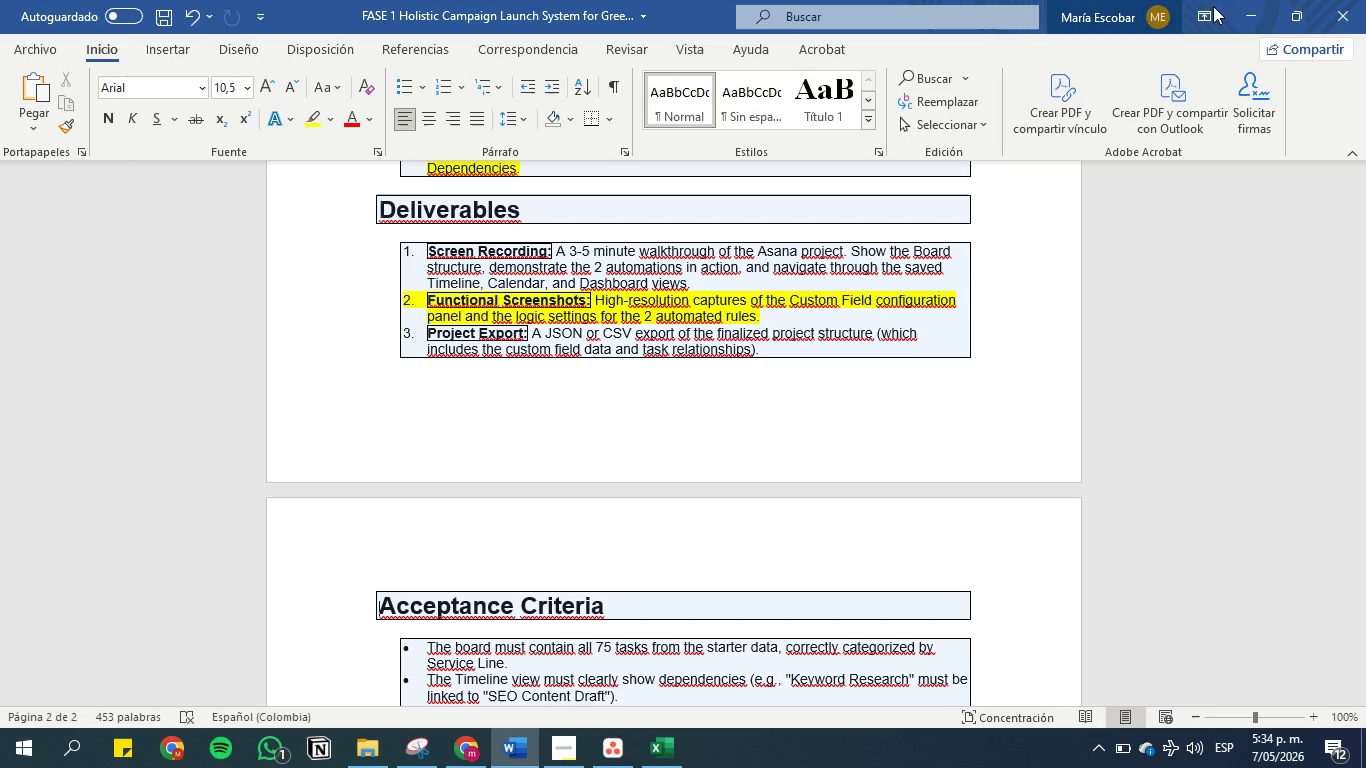 
left_click([1255, 16])
 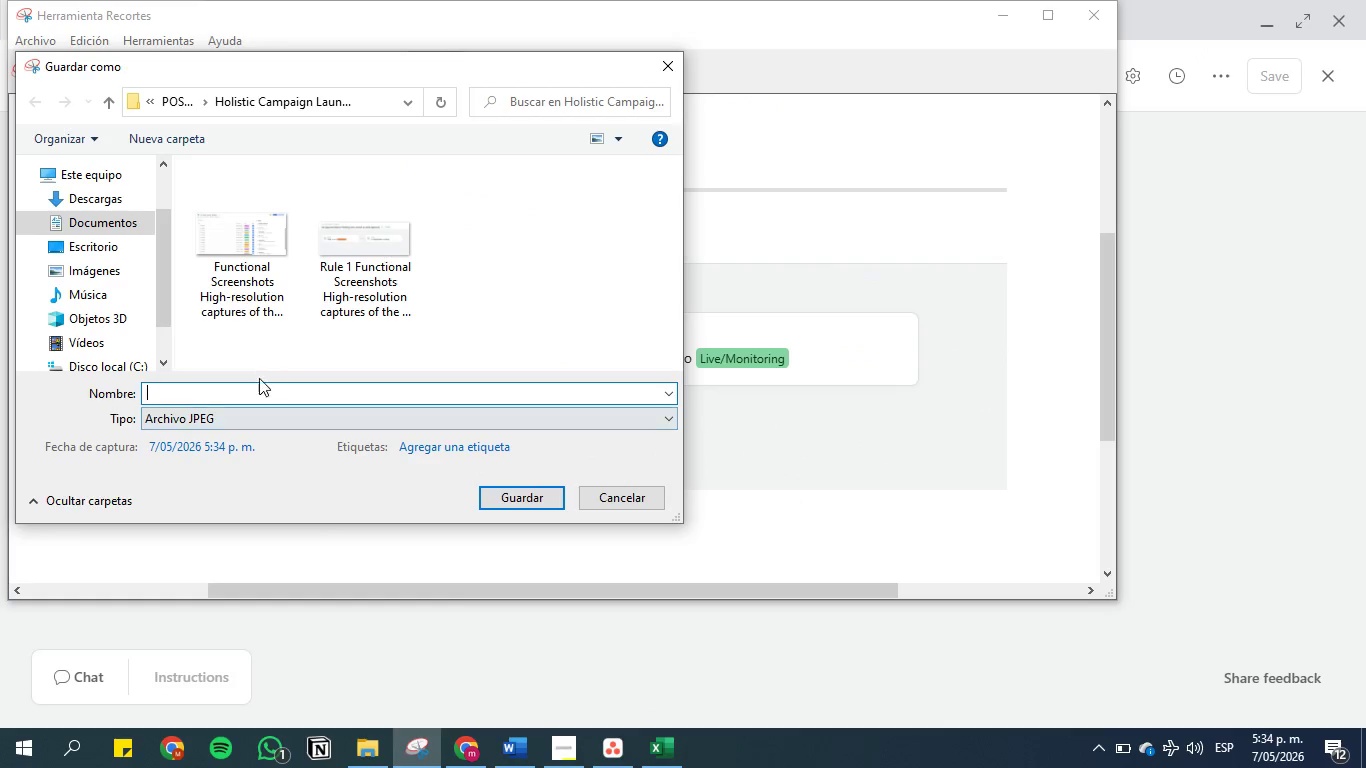 
left_click([256, 386])
 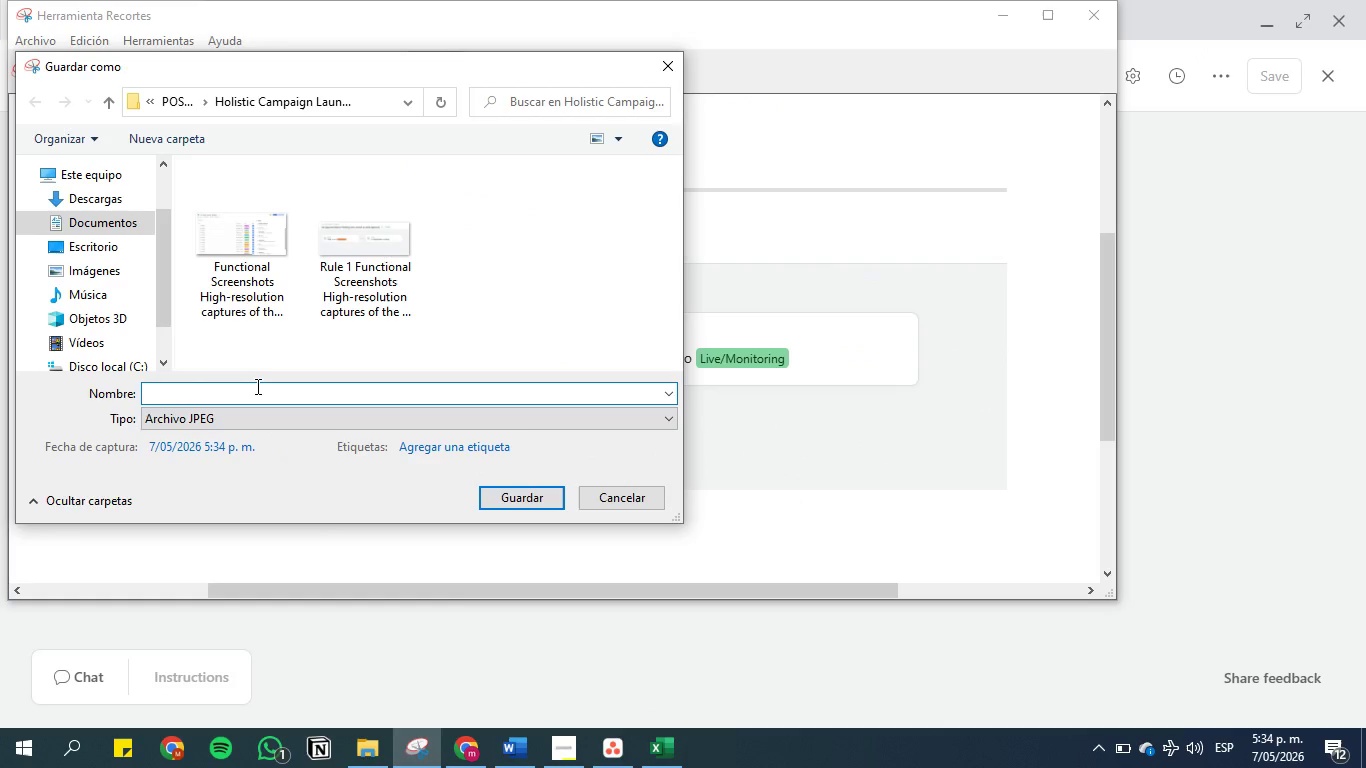 
key(Control+V)
 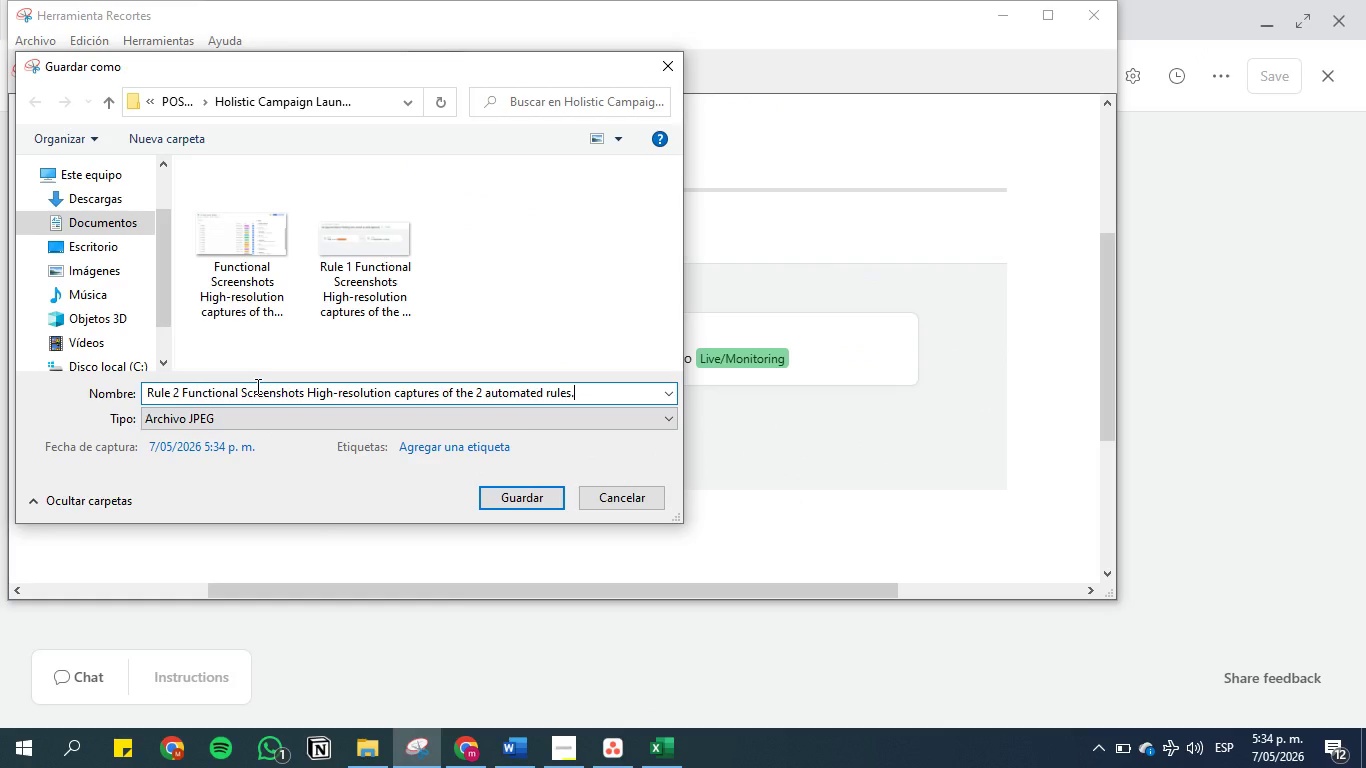 
wait(35.59)
 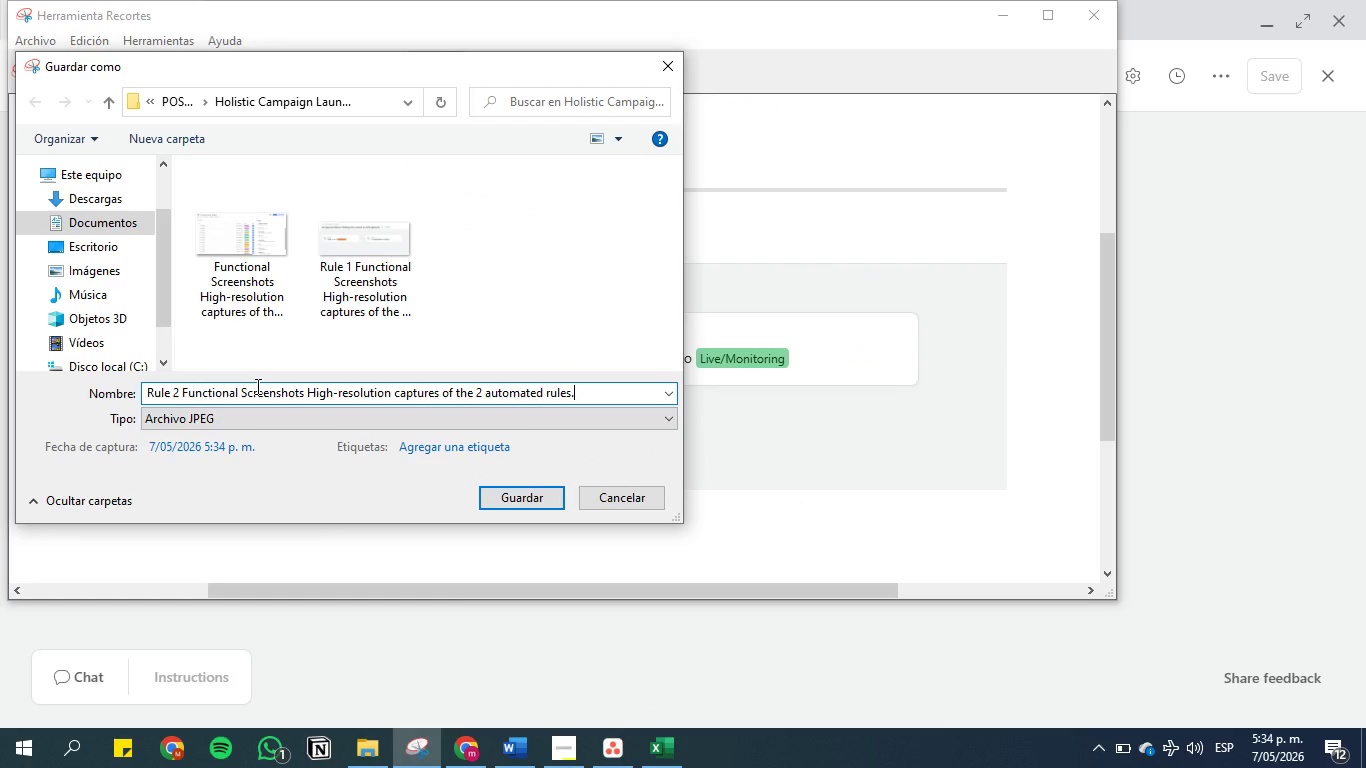 
left_click([509, 500])
 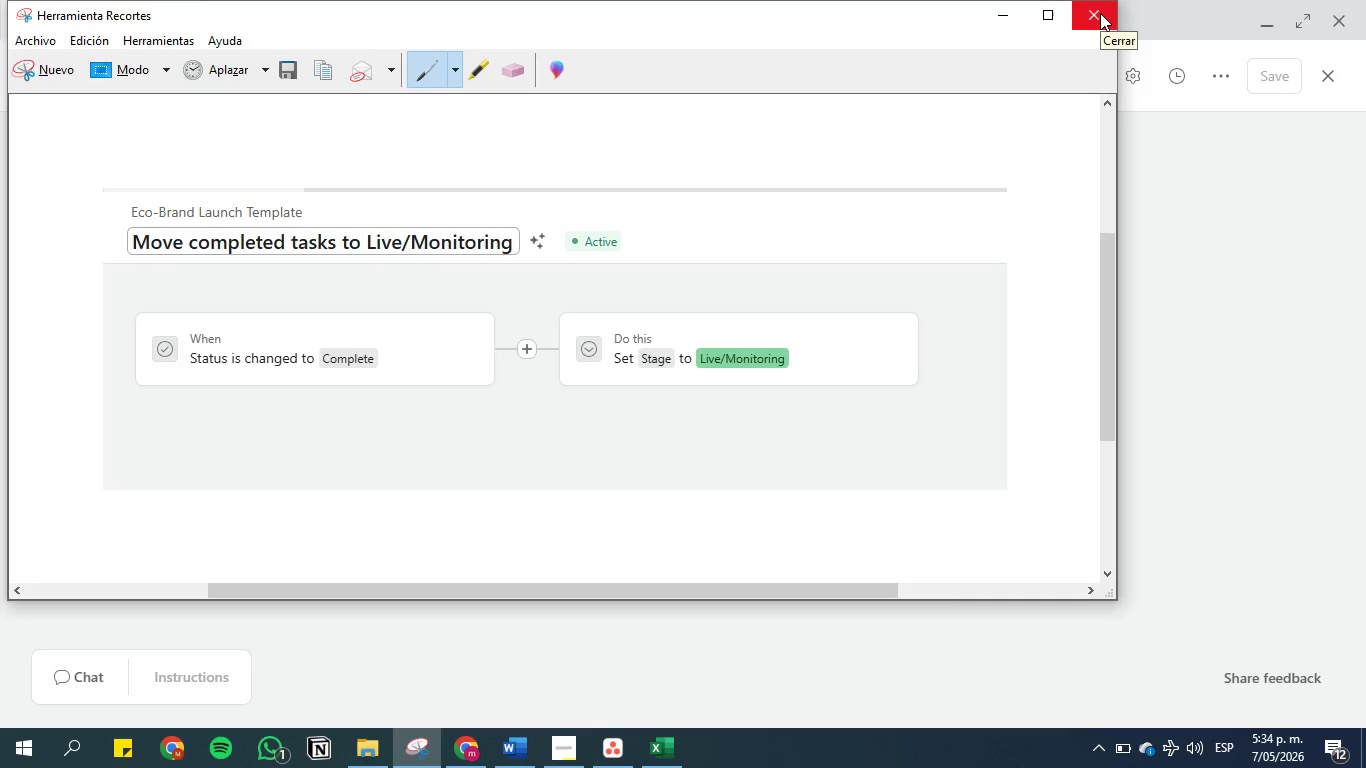 
wait(11.39)
 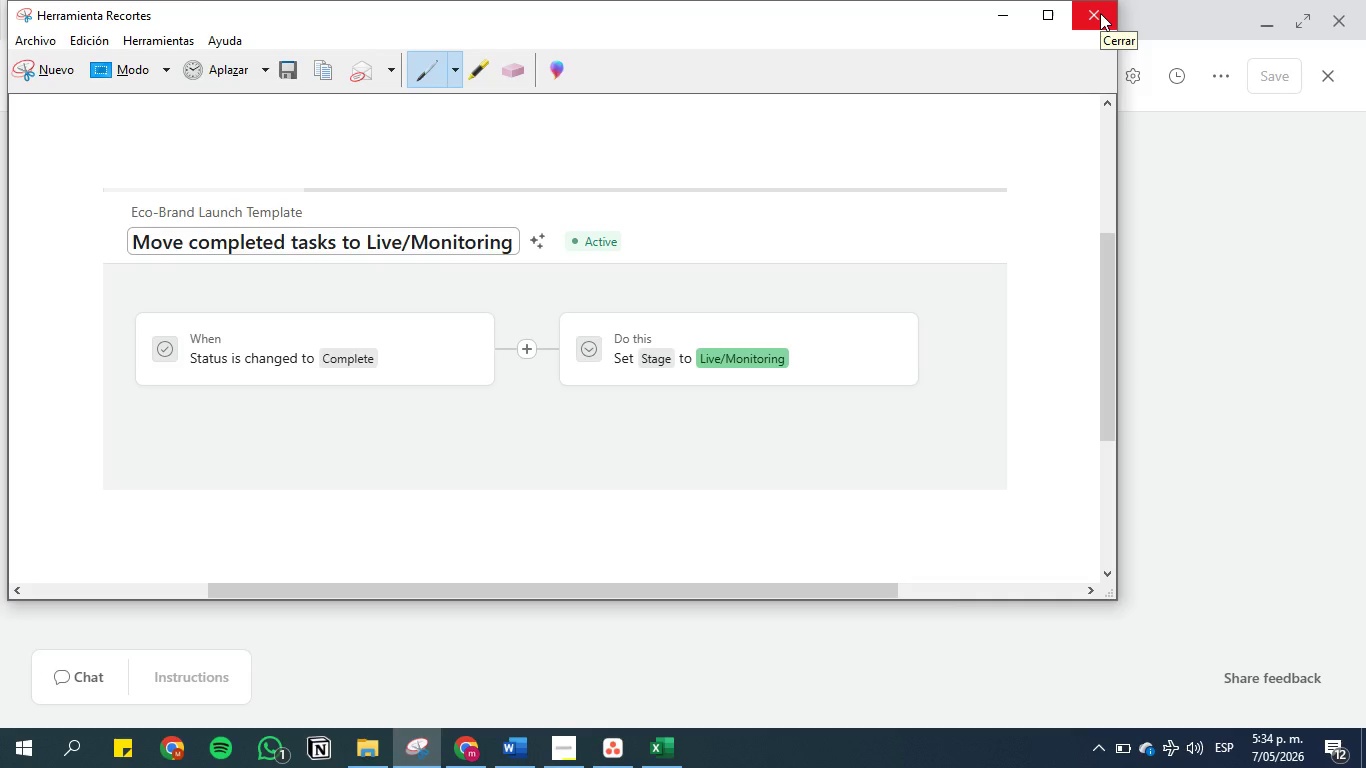 
left_click([1100, 13])
 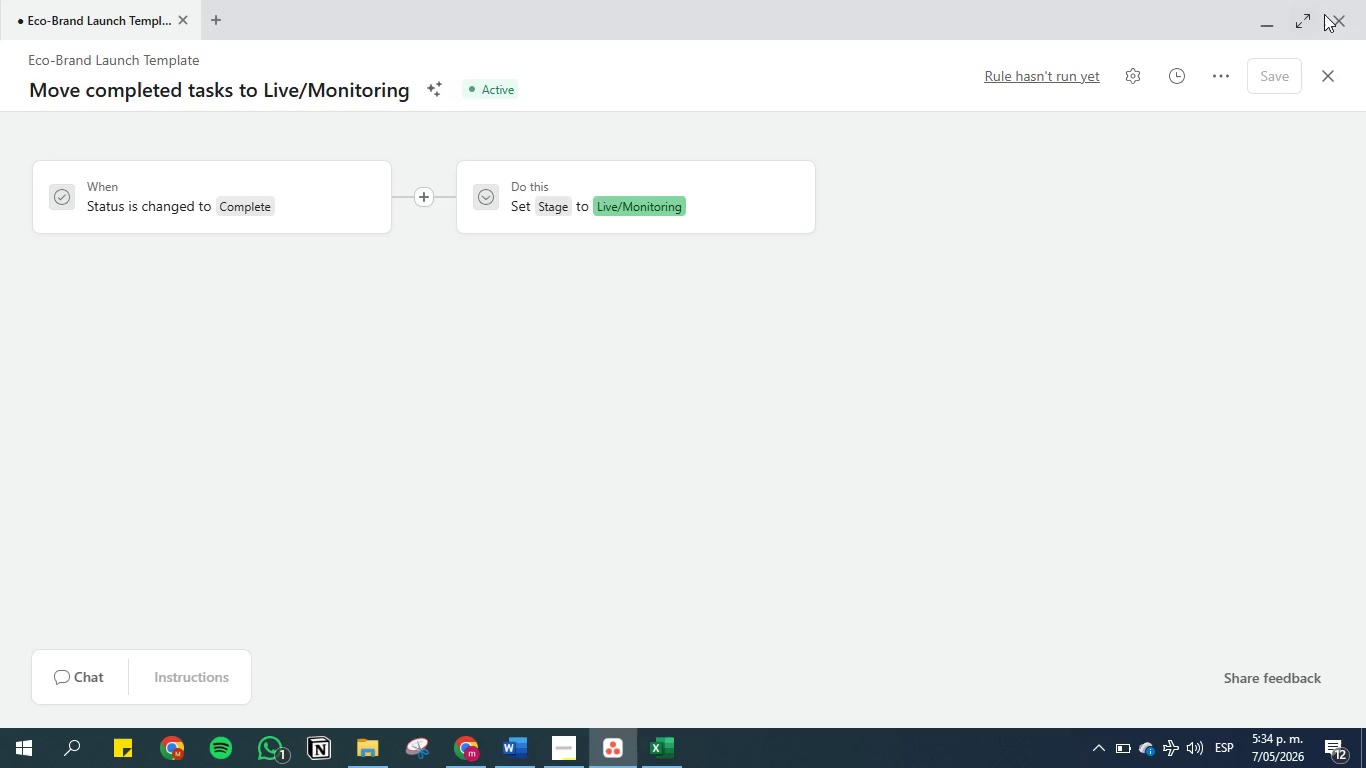 
left_click([1336, 75])
 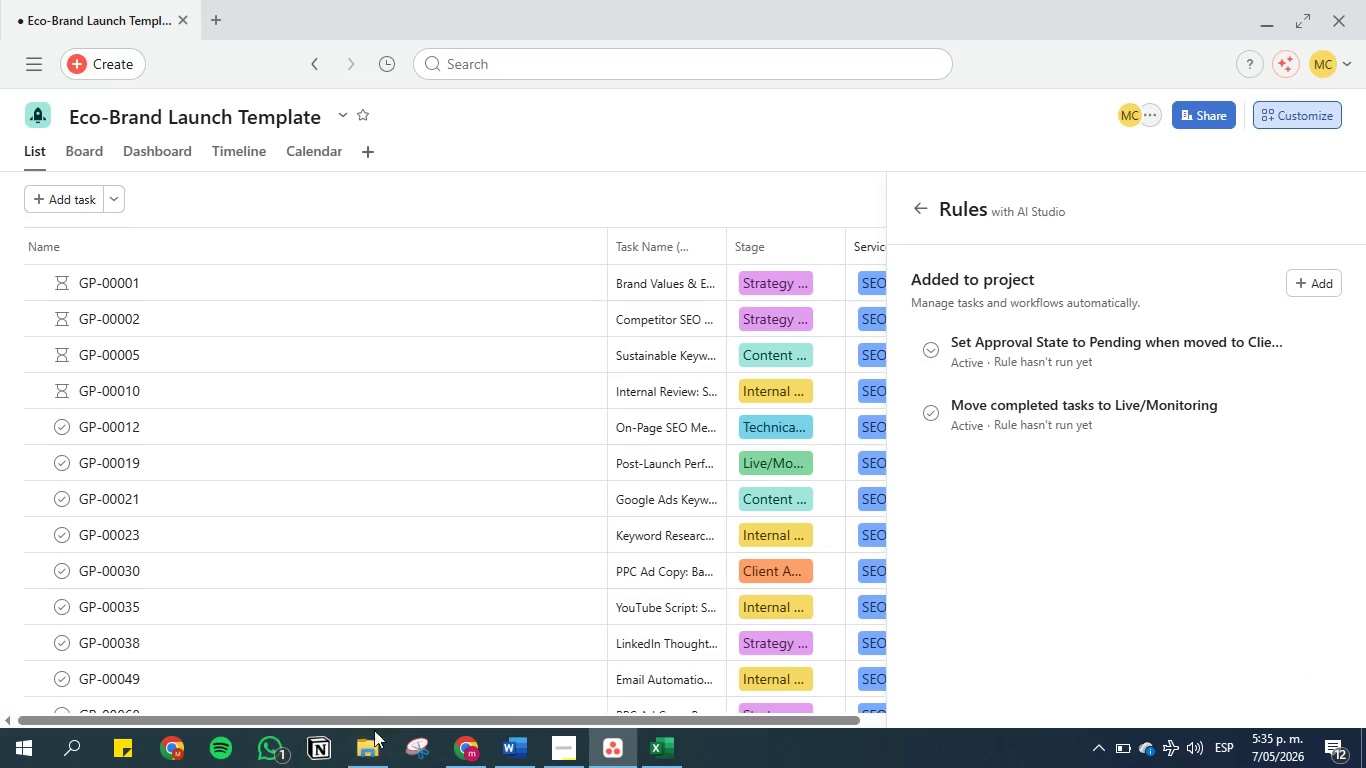 
left_click([369, 764])
 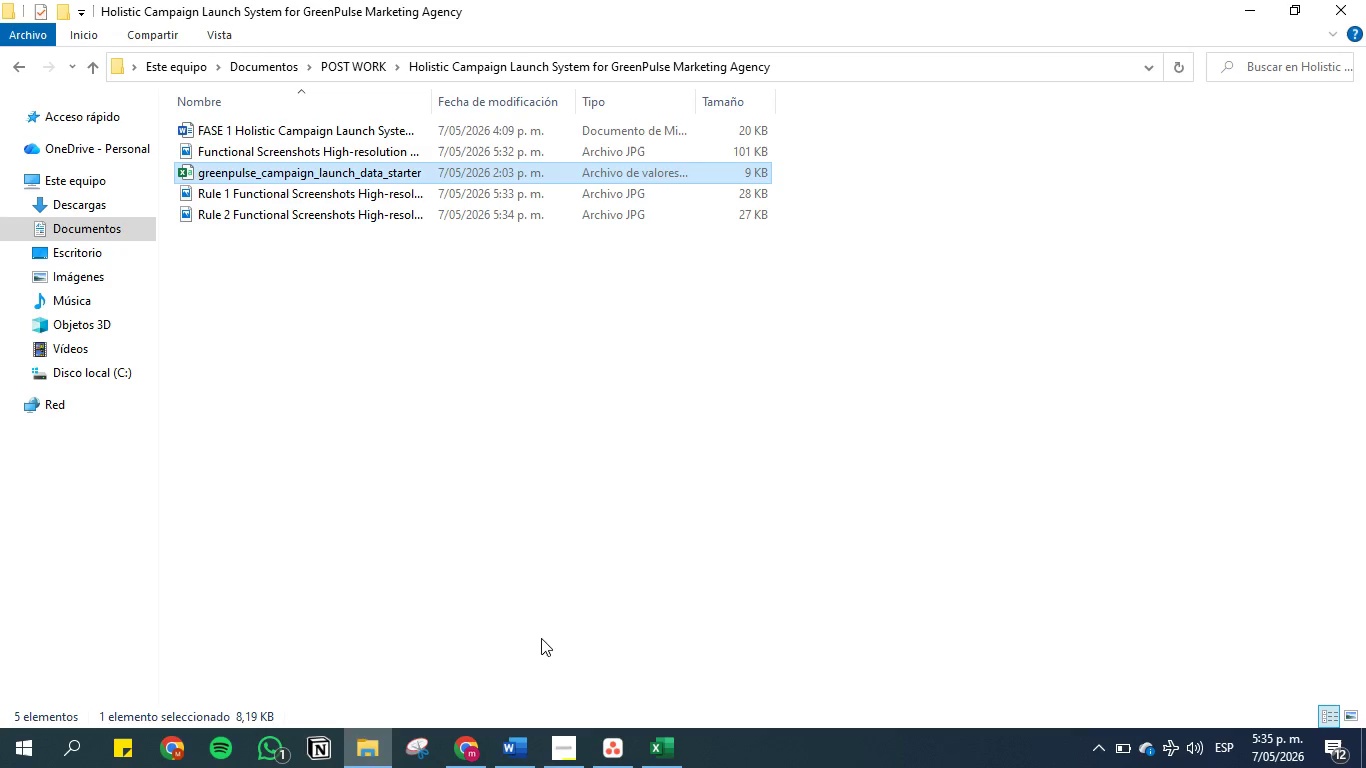 
wait(58.97)
 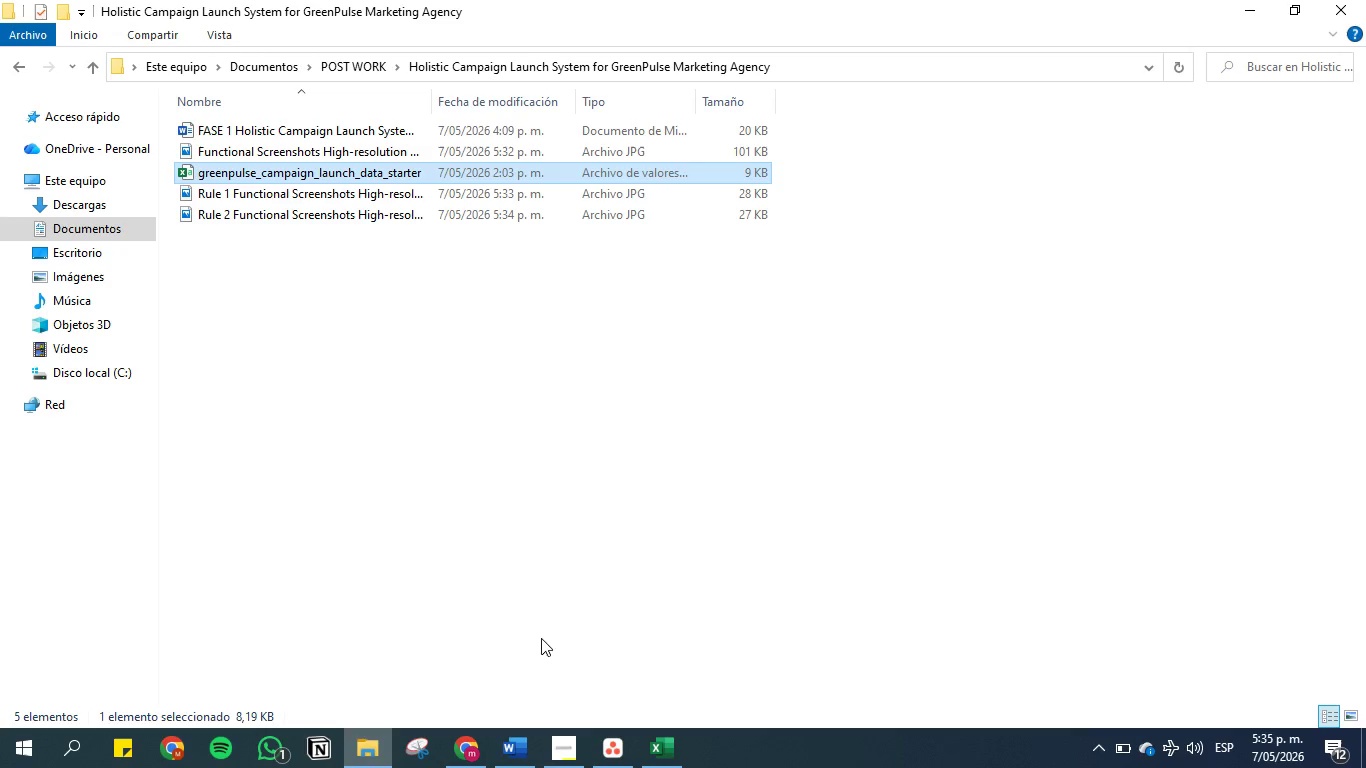 
mouse_move([562, 713])
 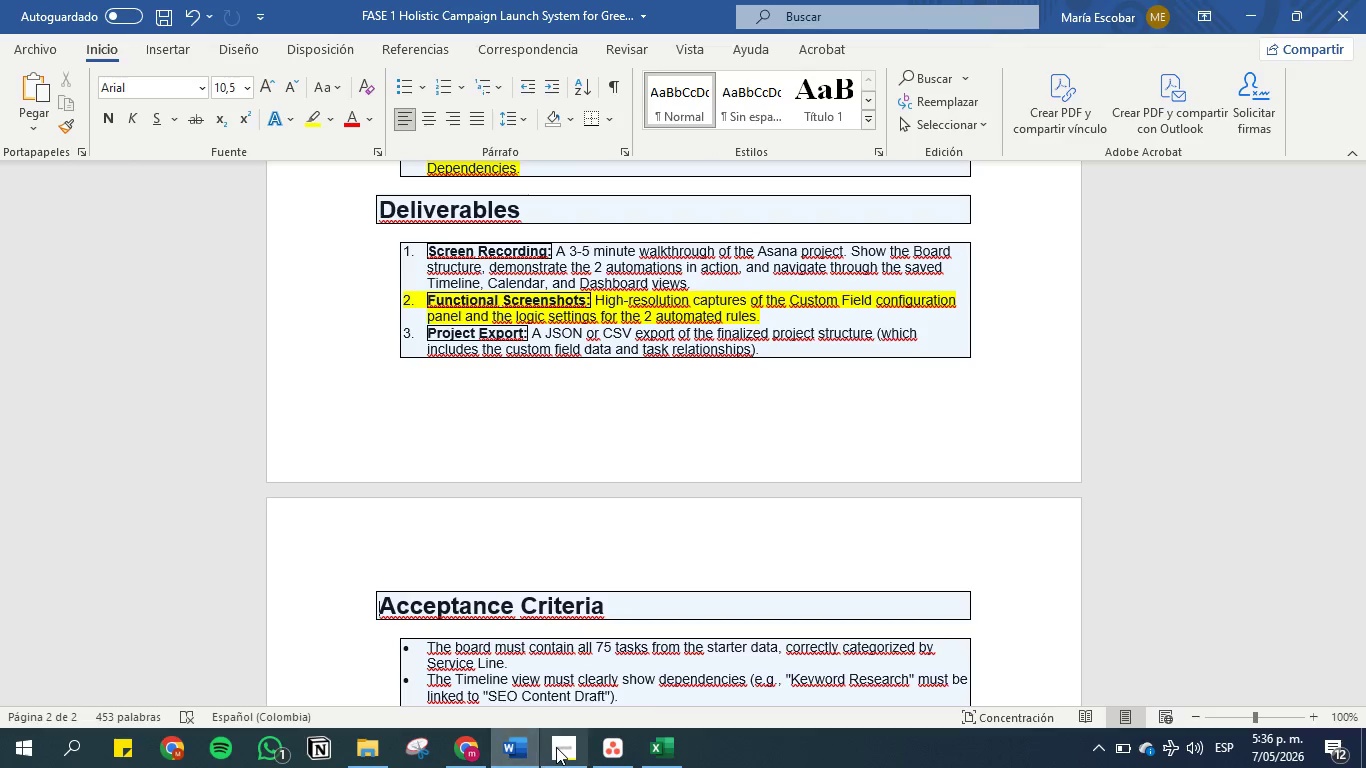 
wait(5.5)
 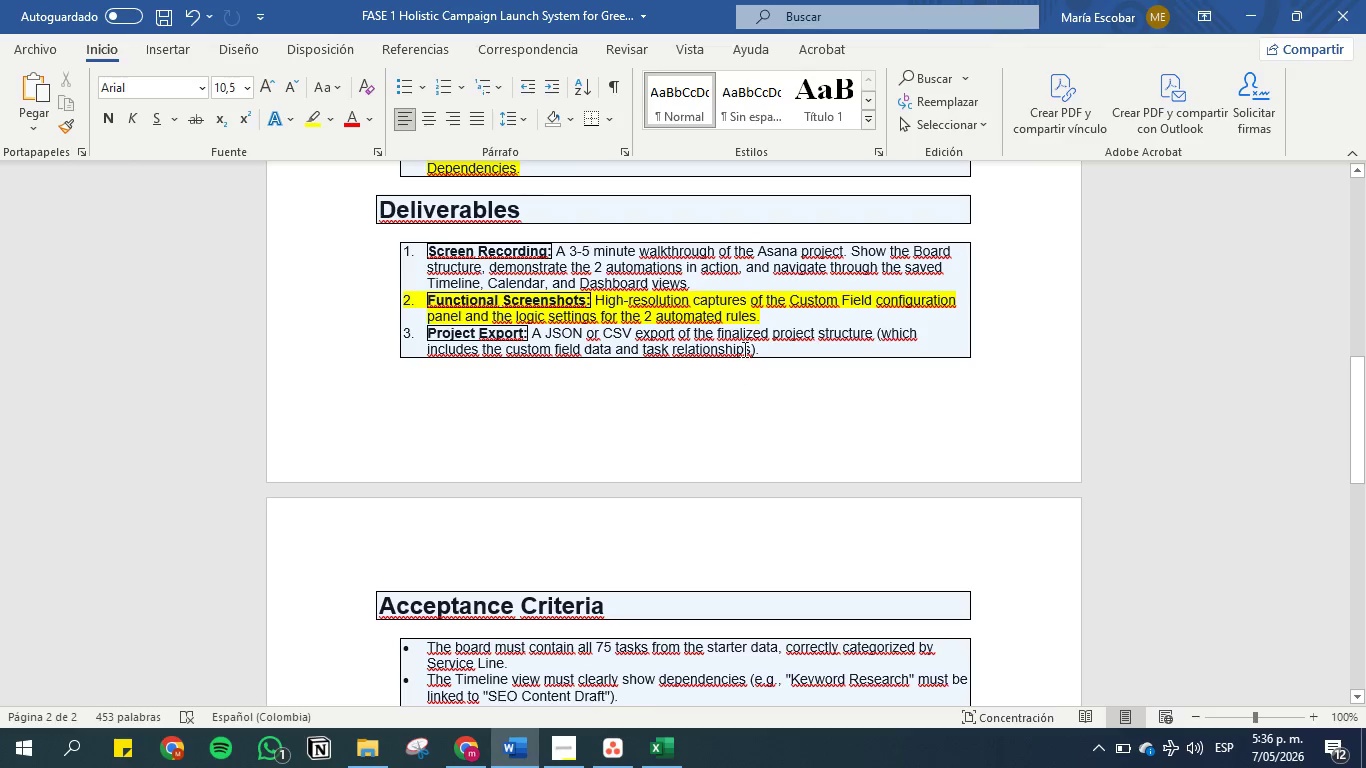 
left_click([614, 752])
 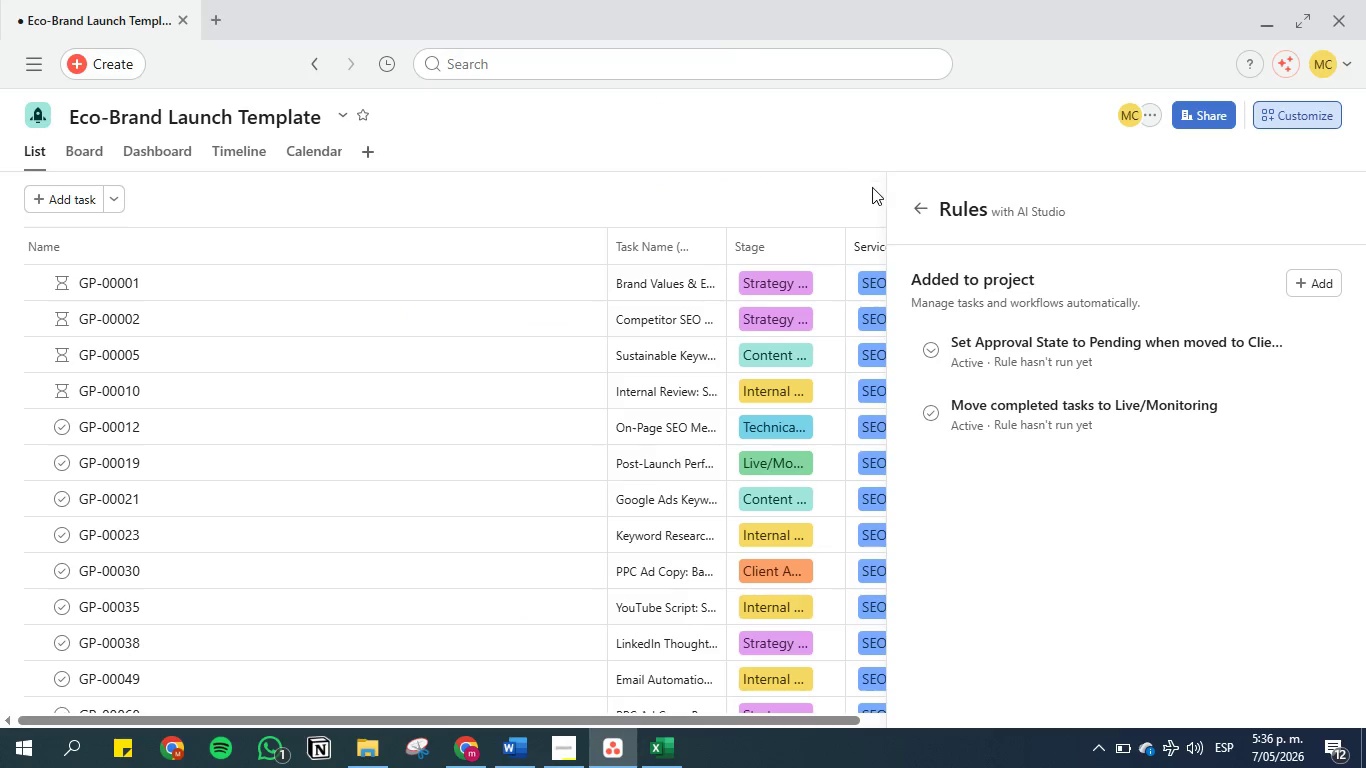 
left_click([914, 211])
 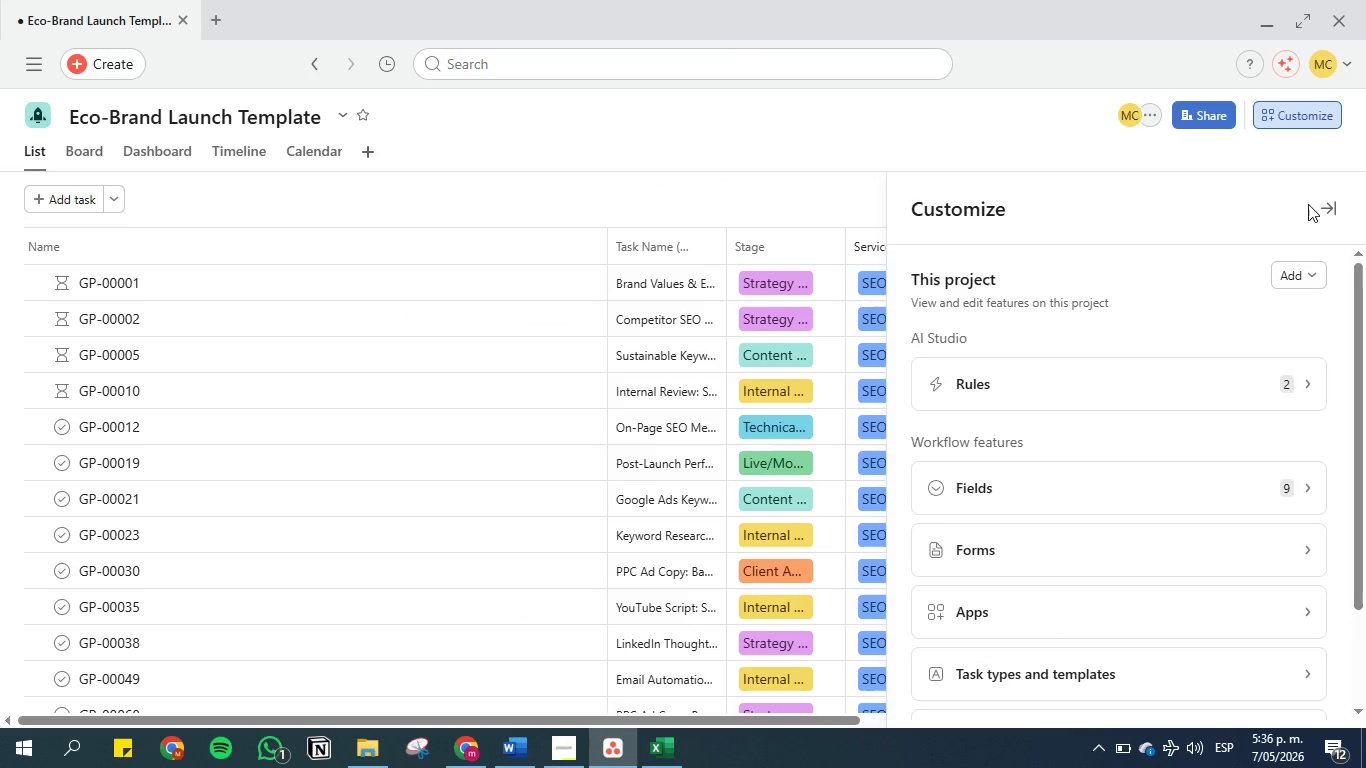 
left_click([1326, 206])
 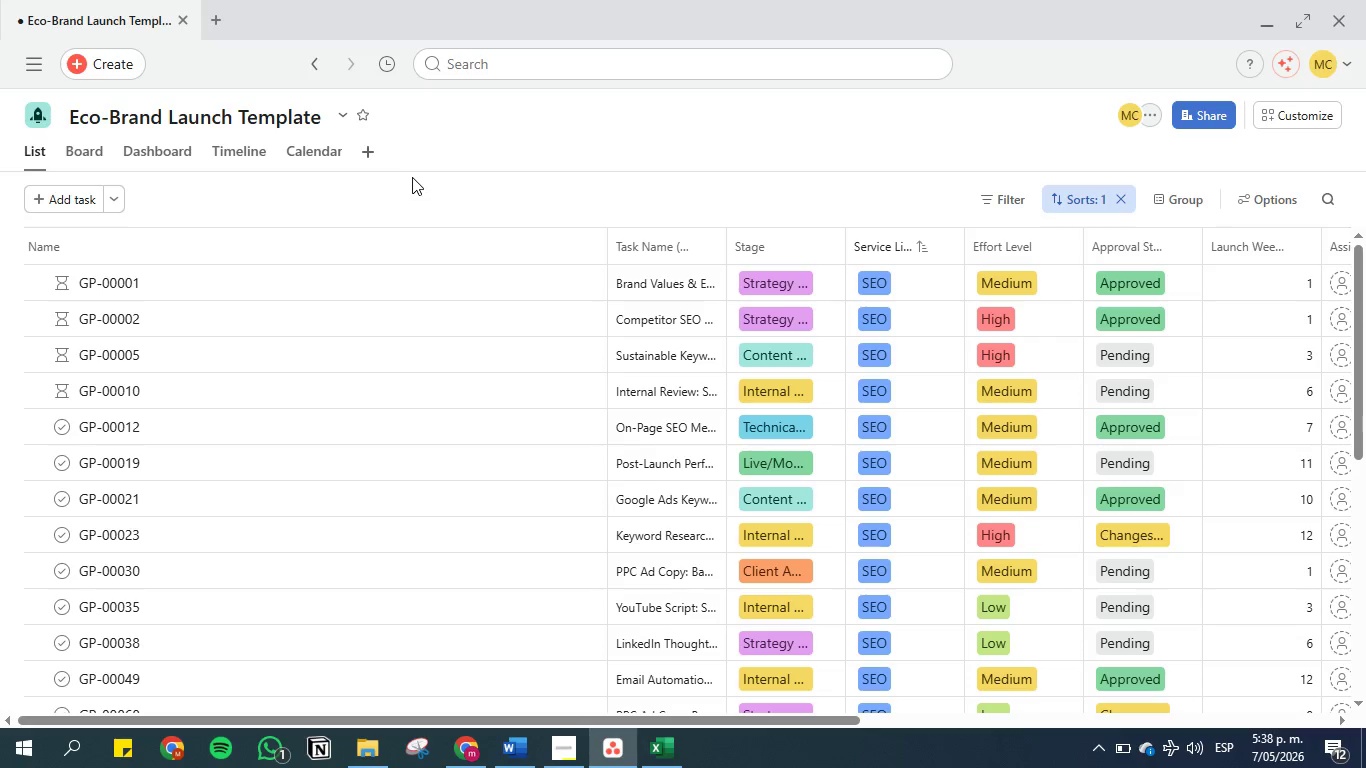 
wait(119.98)
 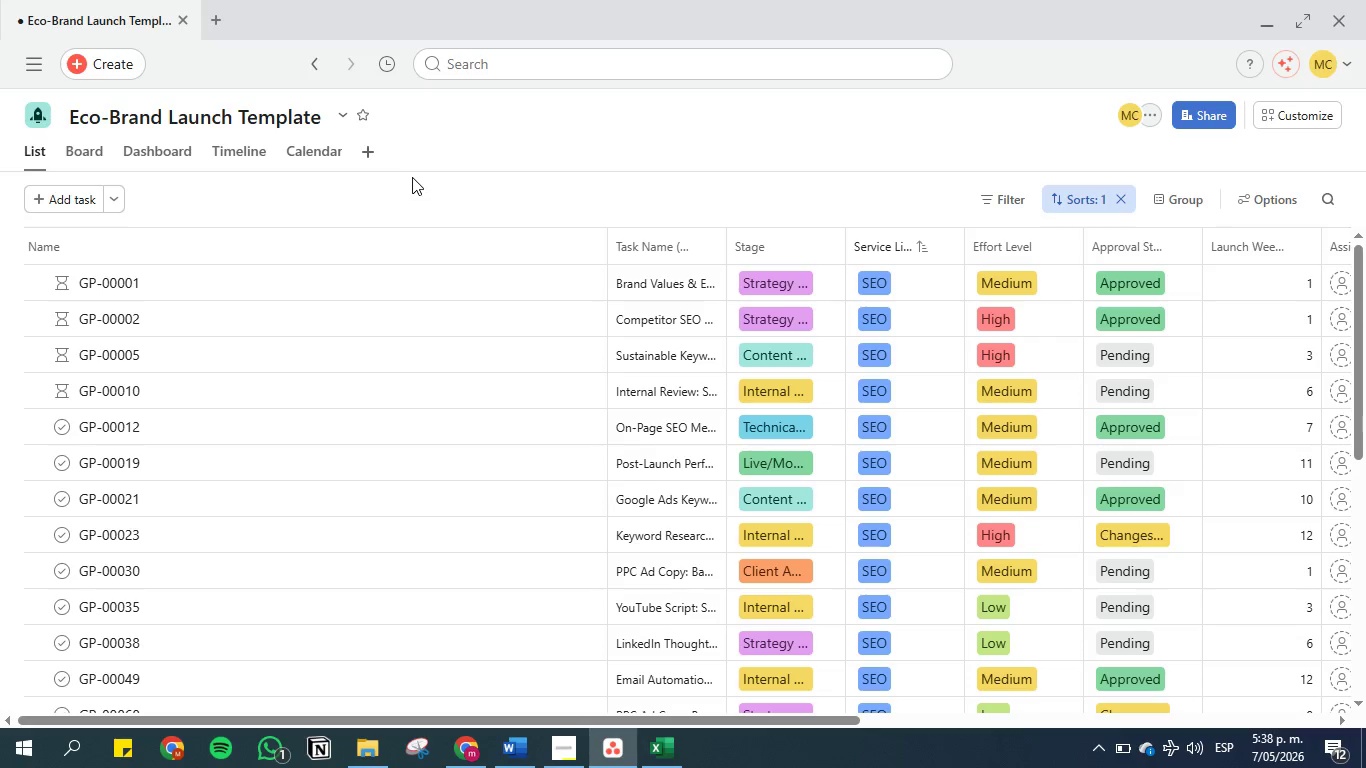 
left_click([342, 113])
 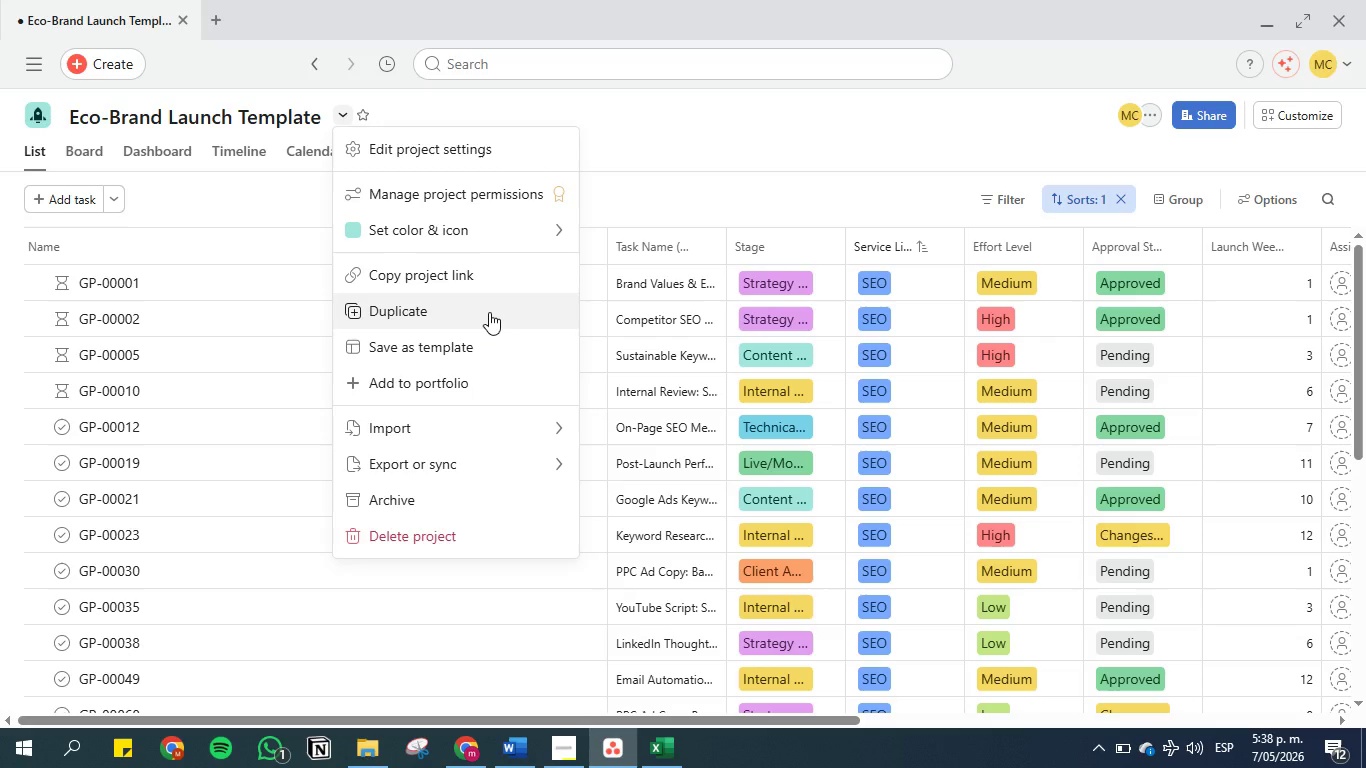 
wait(25.27)
 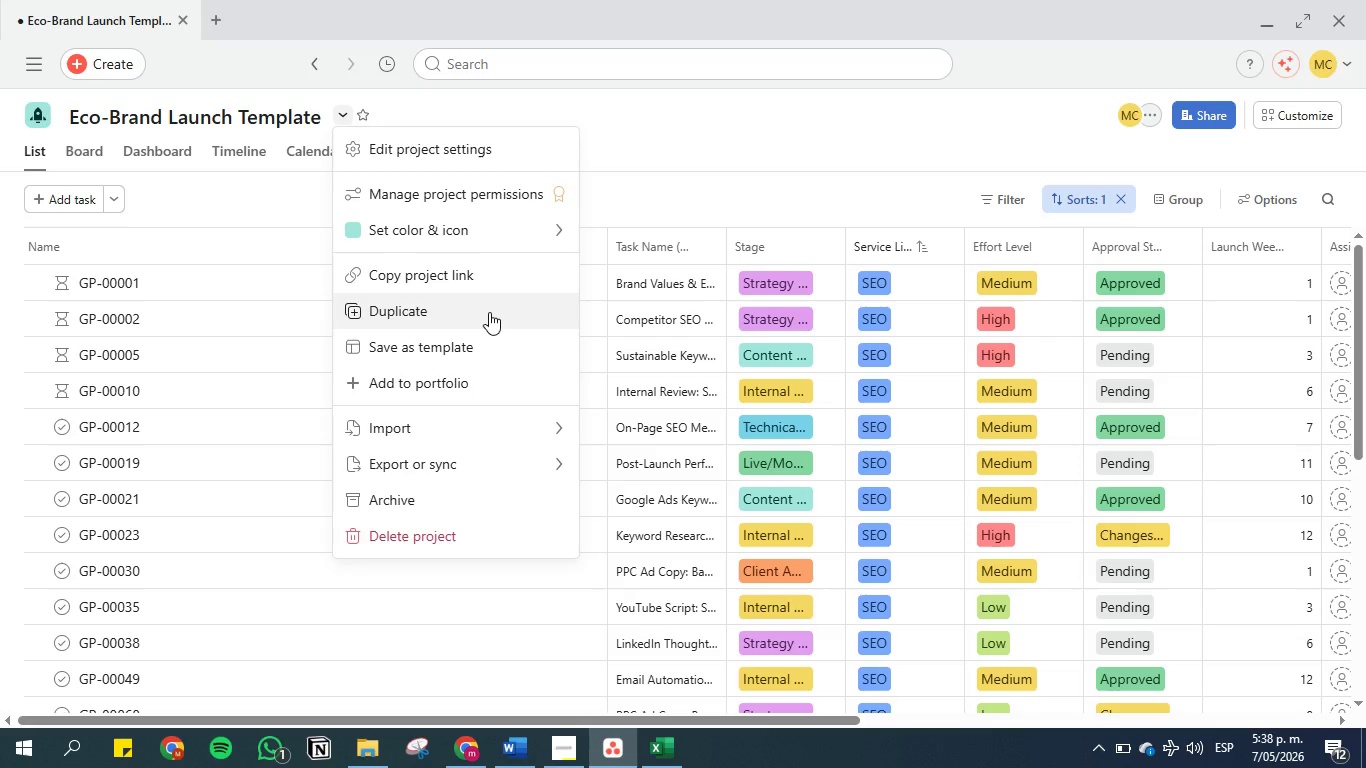 
left_click([671, 134])
 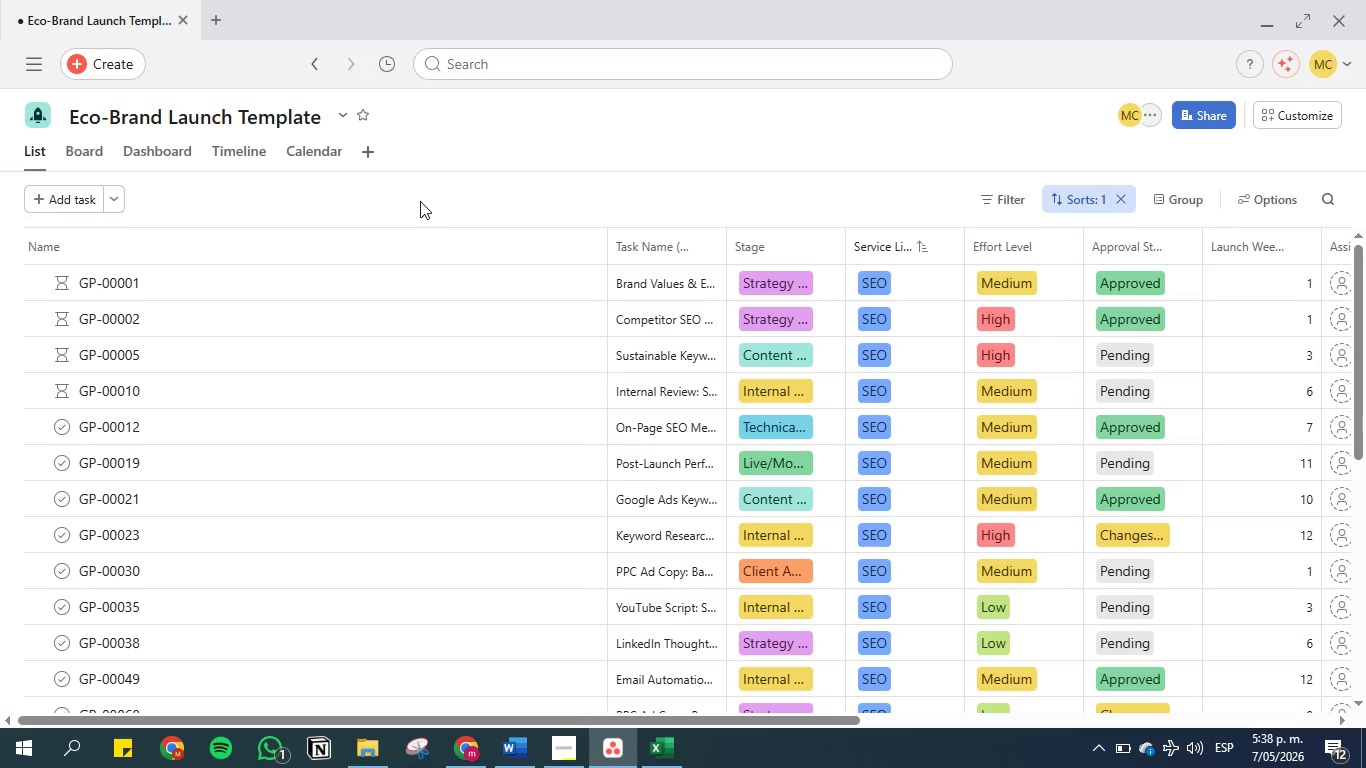 
wait(9.16)
 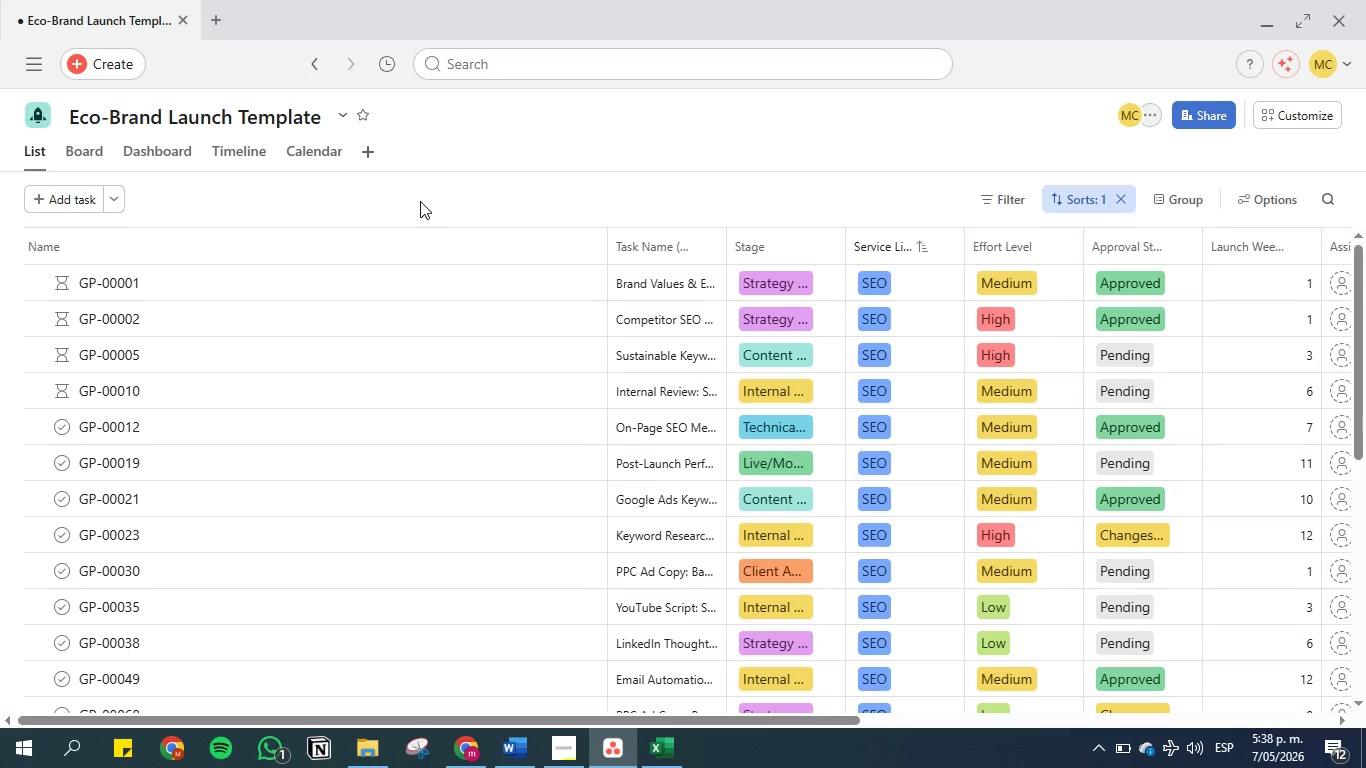 
left_click([345, 116])
 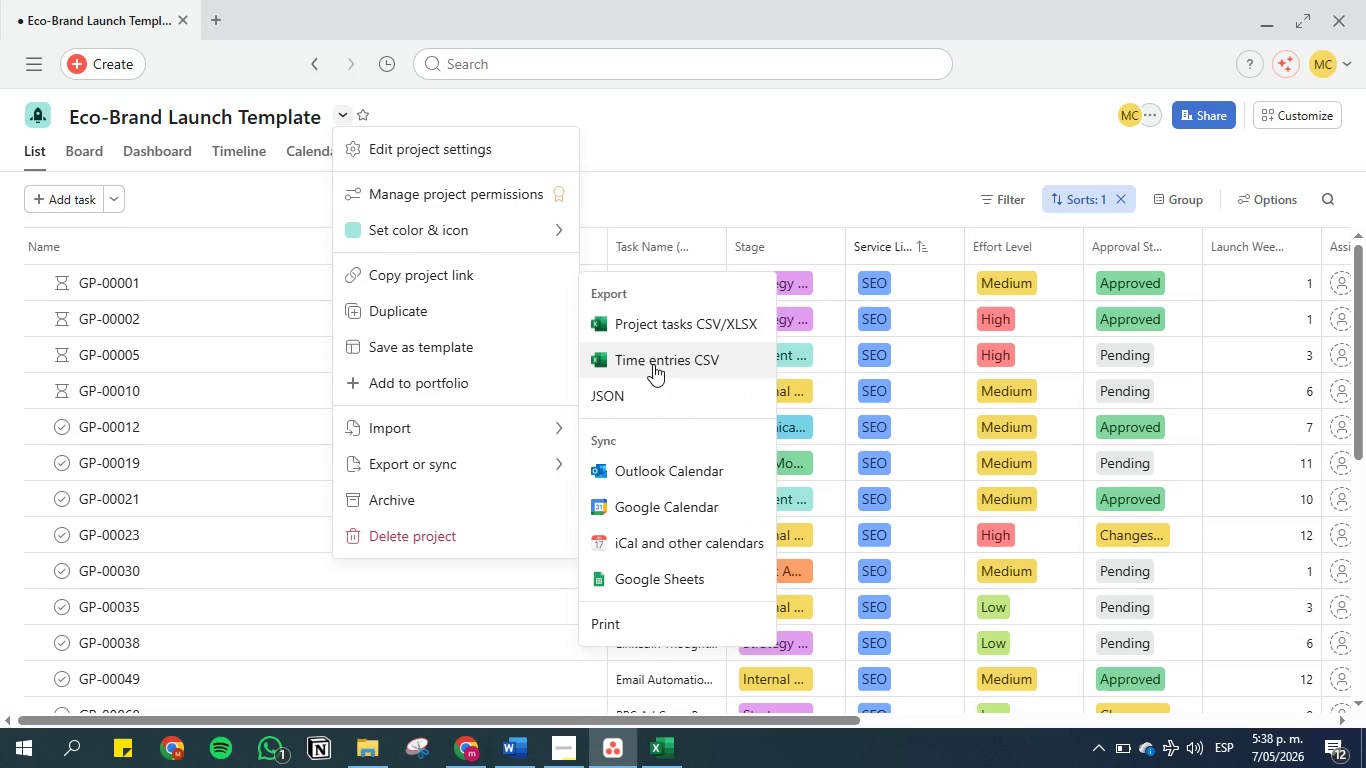 
left_click([653, 310])
 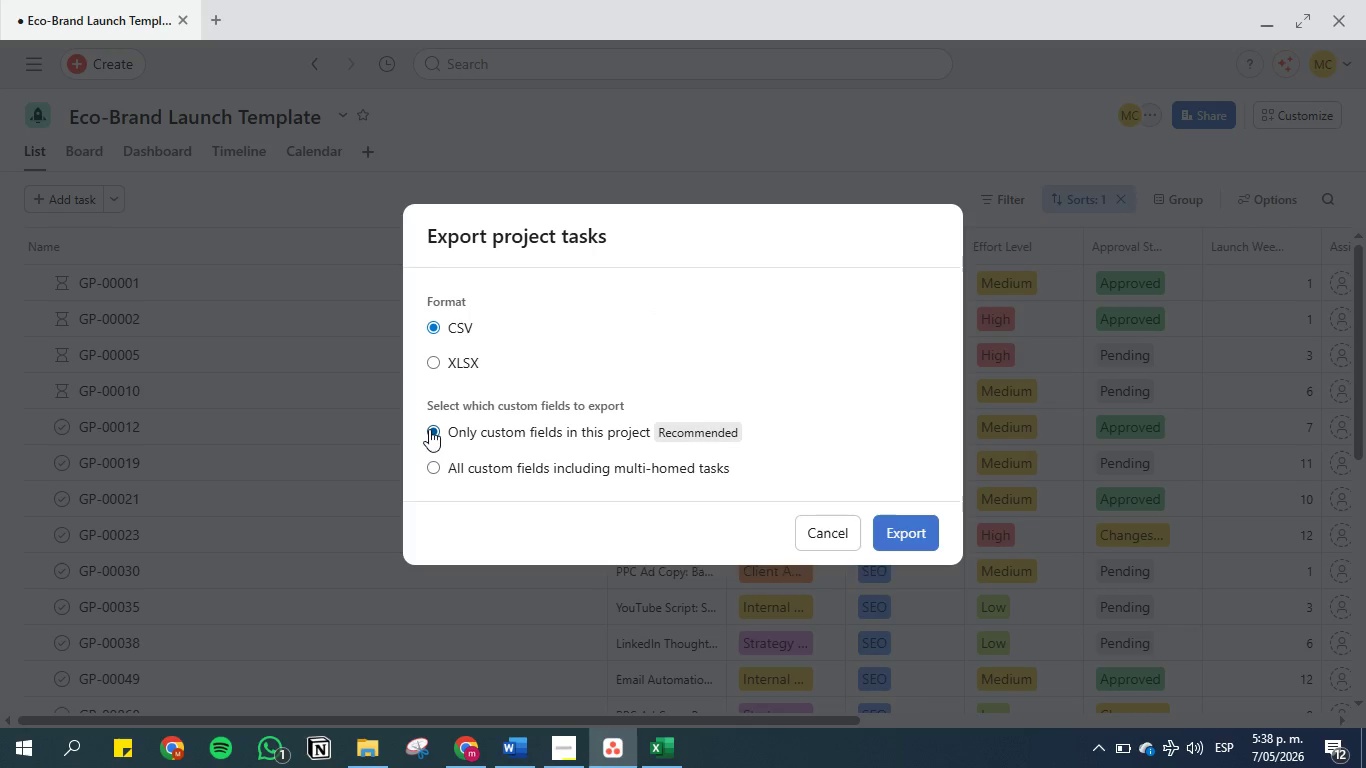 
left_click([432, 463])
 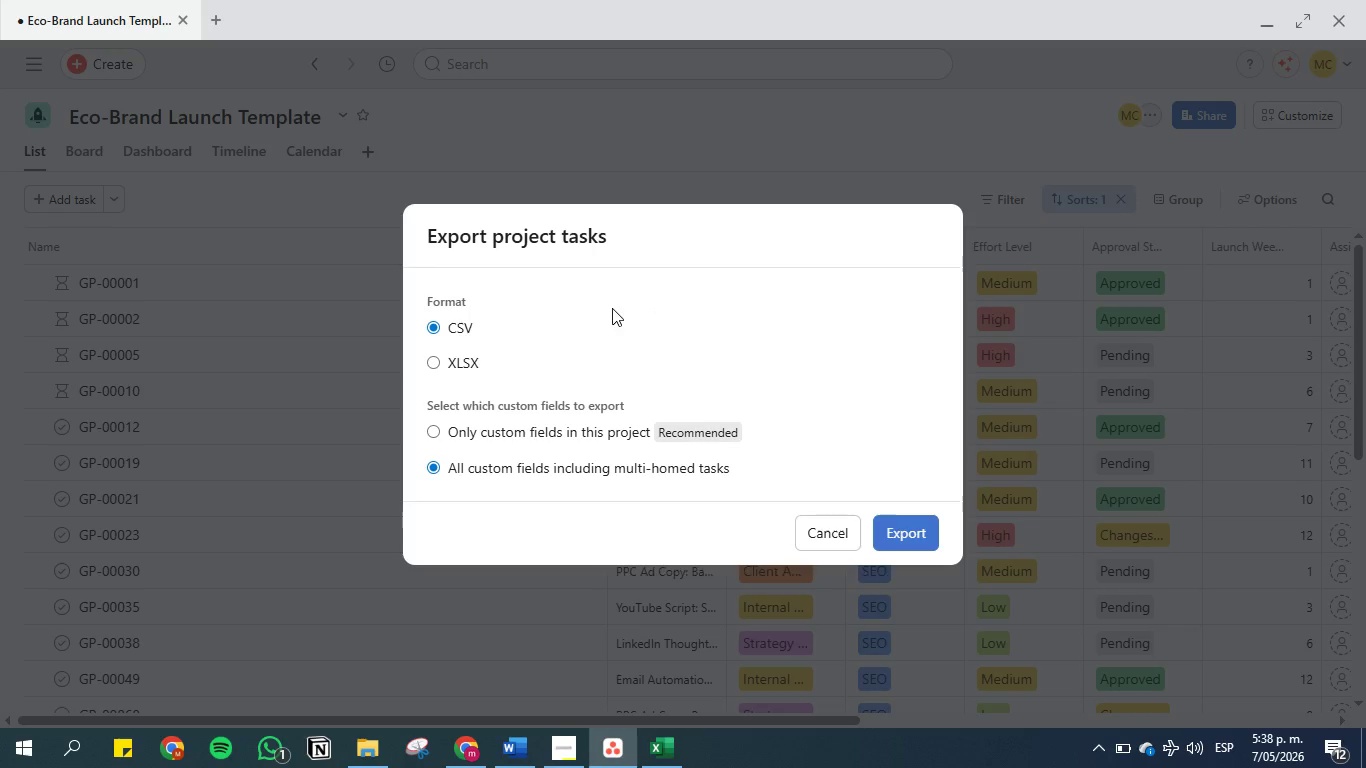 
left_click([909, 536])
 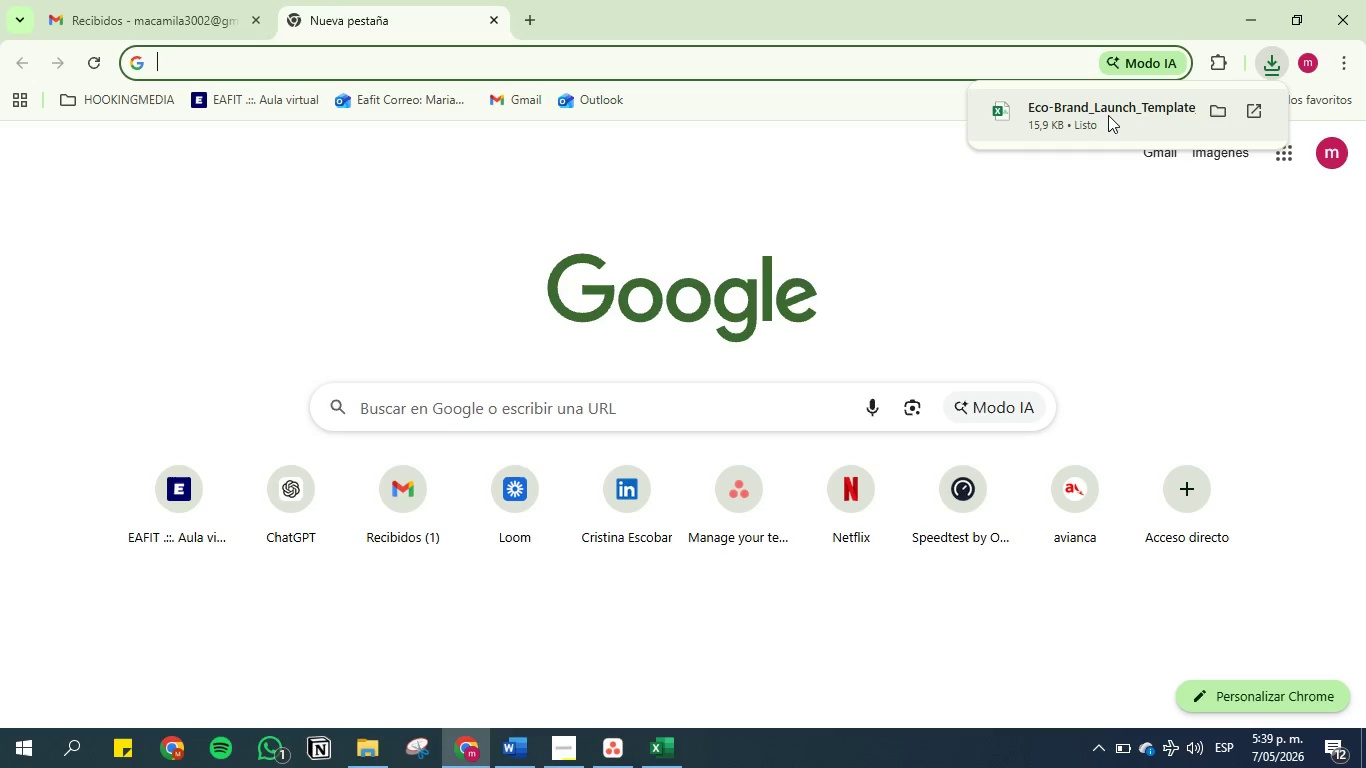 
wait(7.36)
 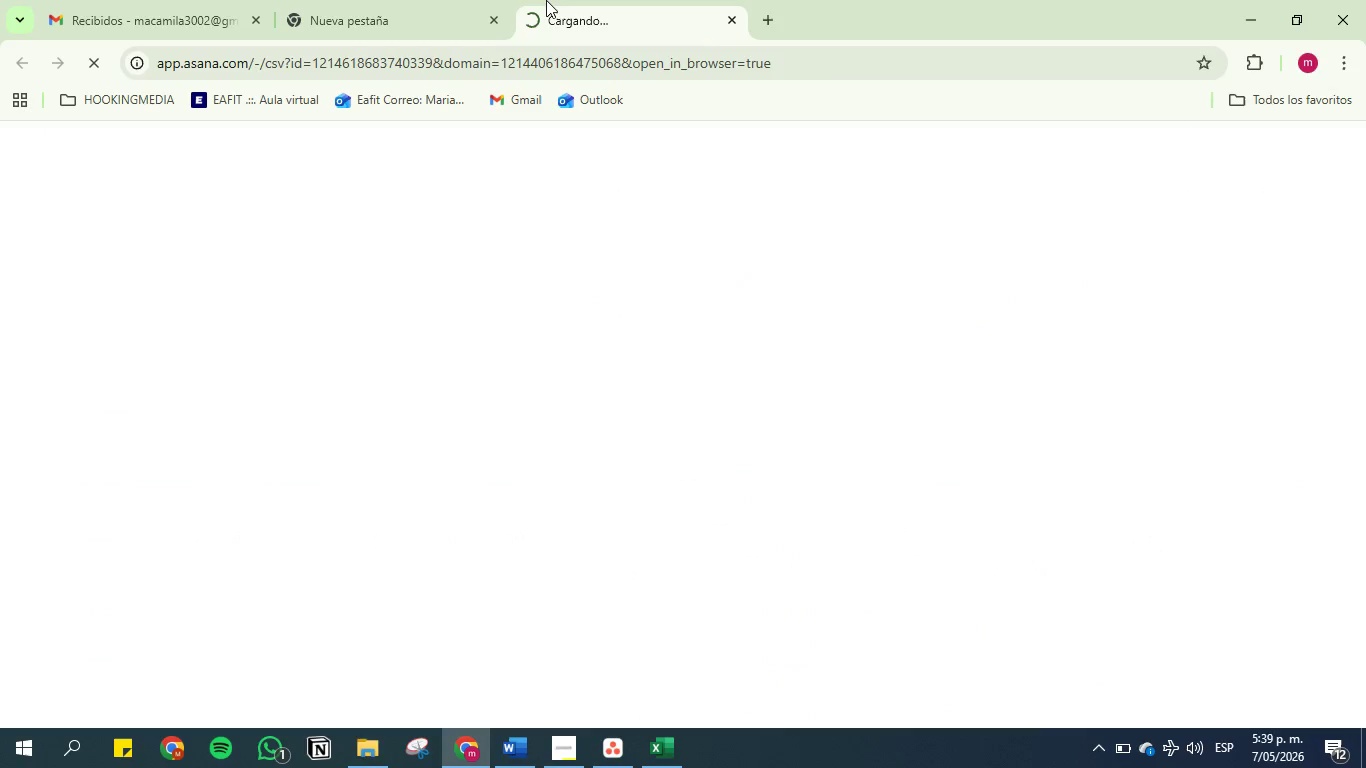 
left_click([371, 751])
 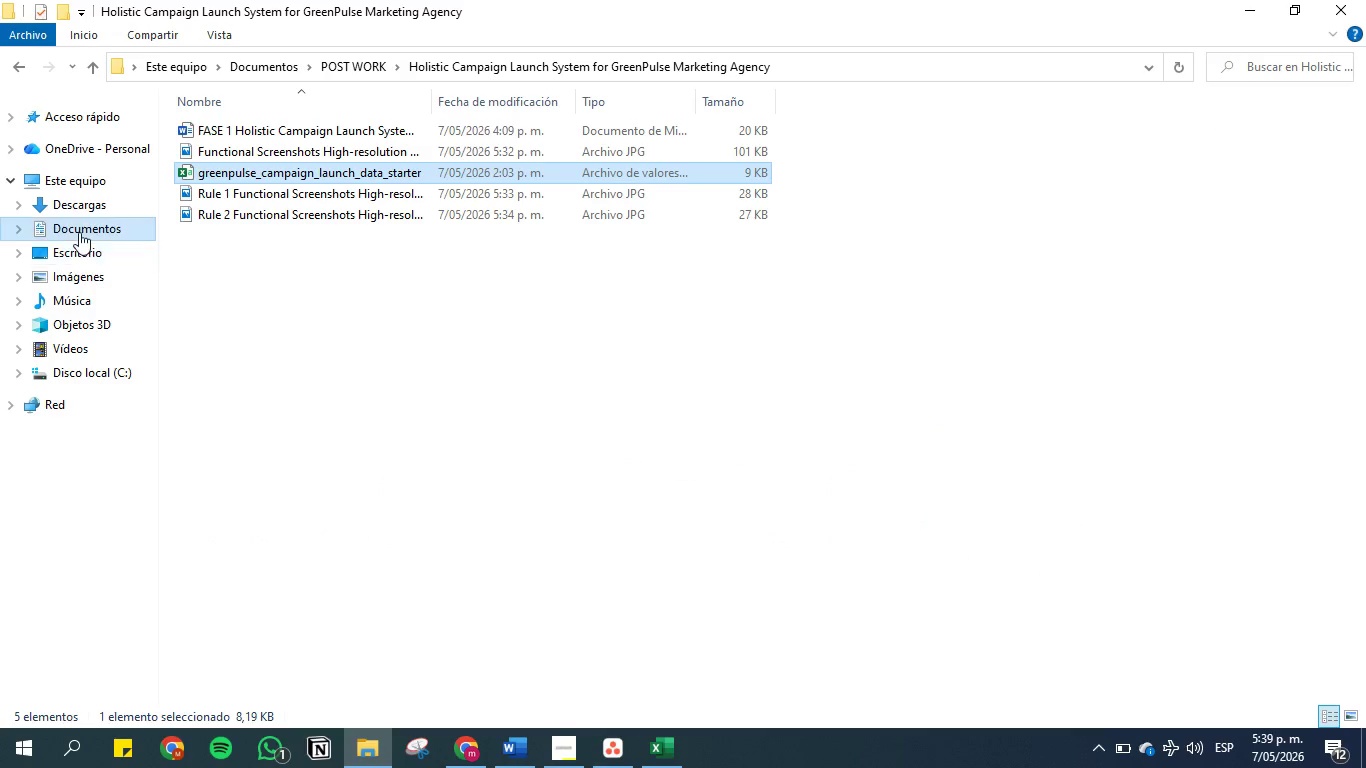 
left_click([73, 211])
 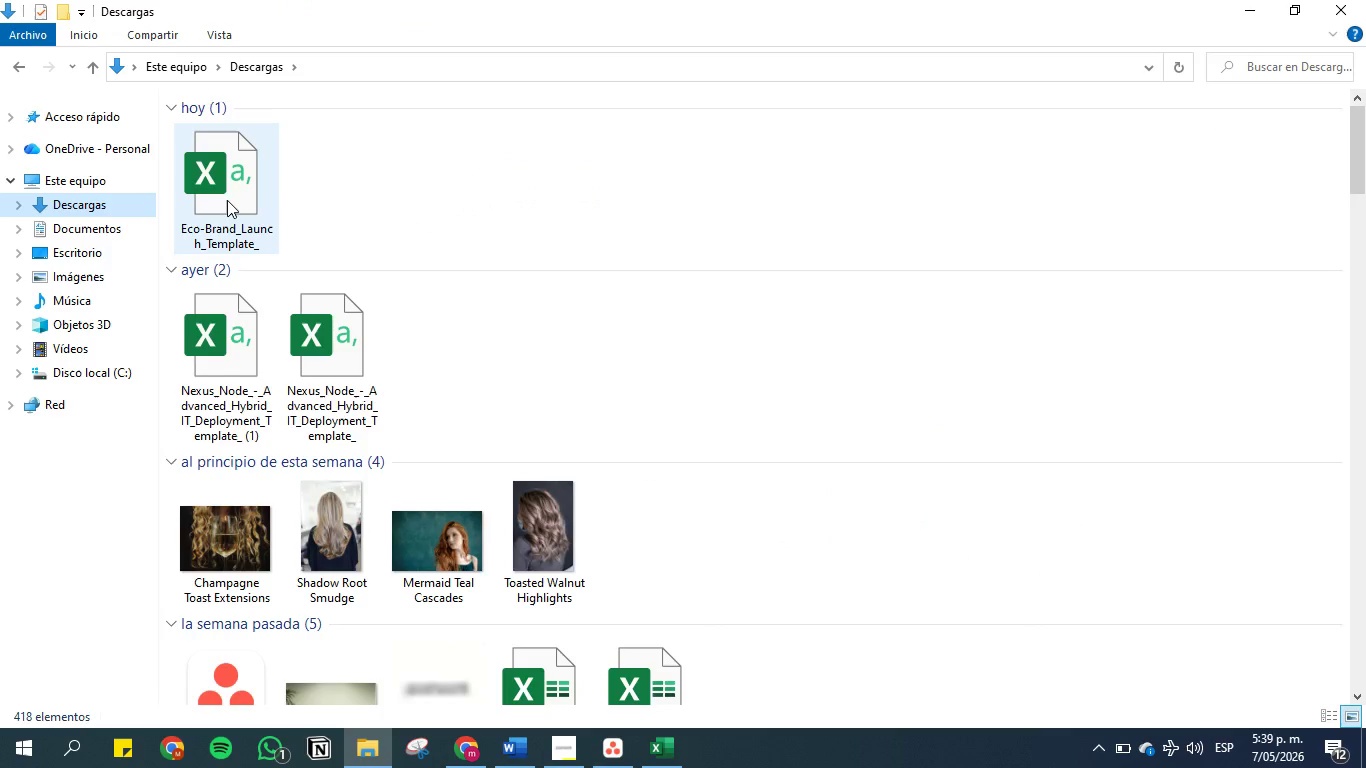 
left_click_drag(start_coordinate=[227, 199], to_coordinate=[89, 433])
 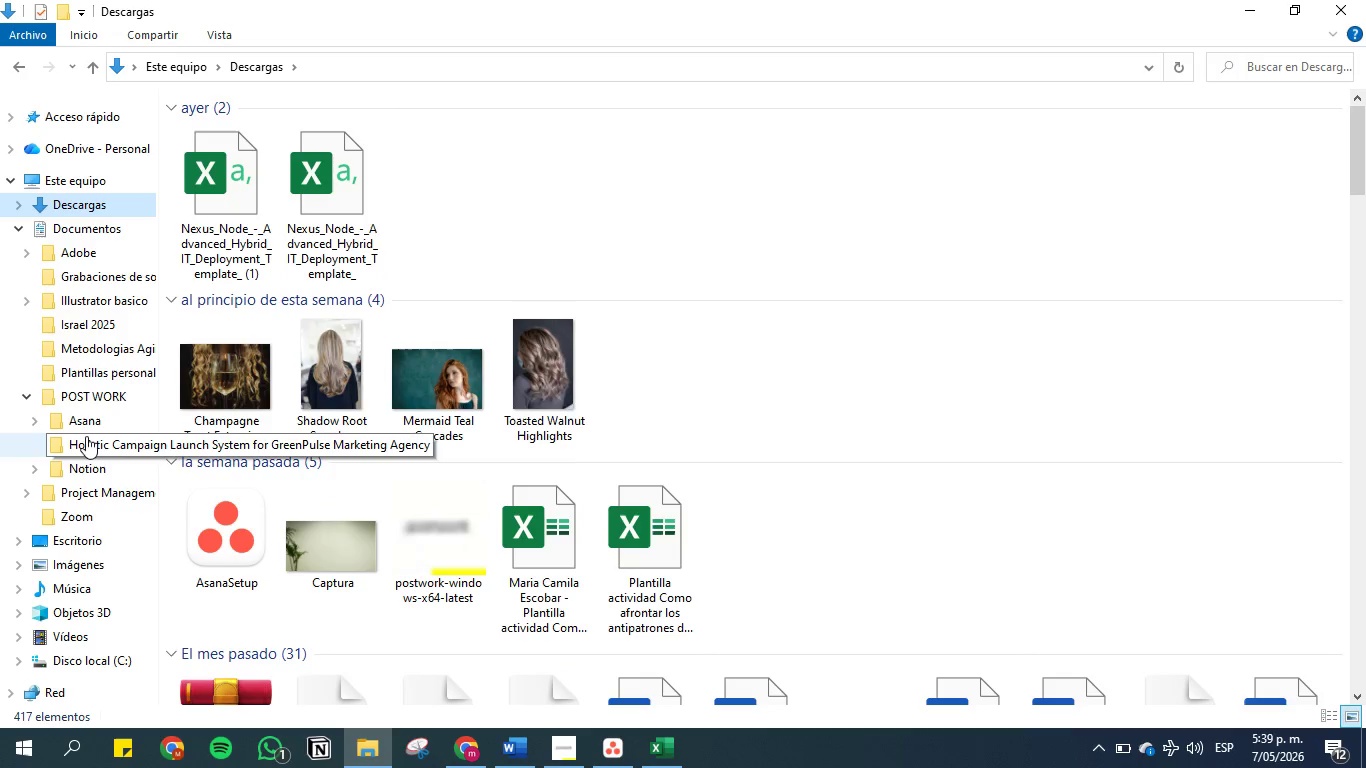 
left_click([92, 443])
 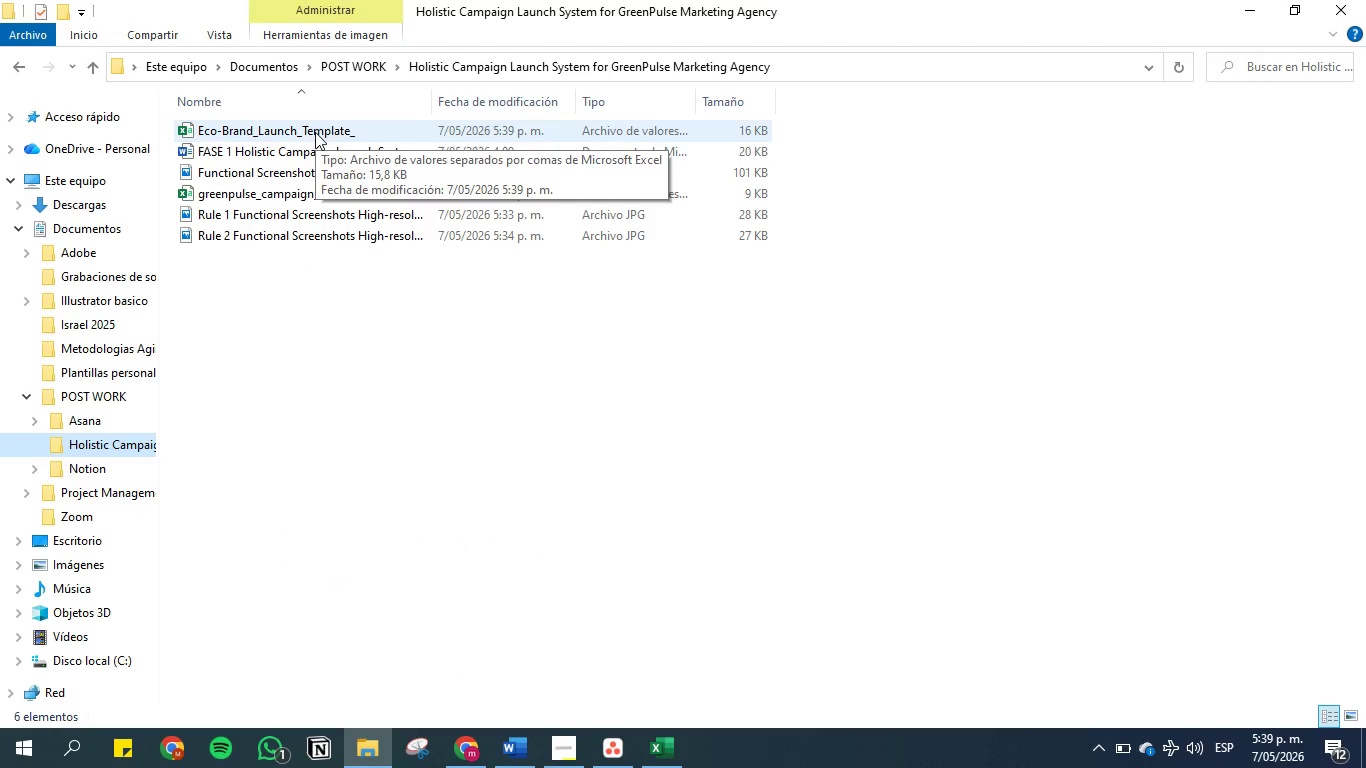 
wait(5.53)
 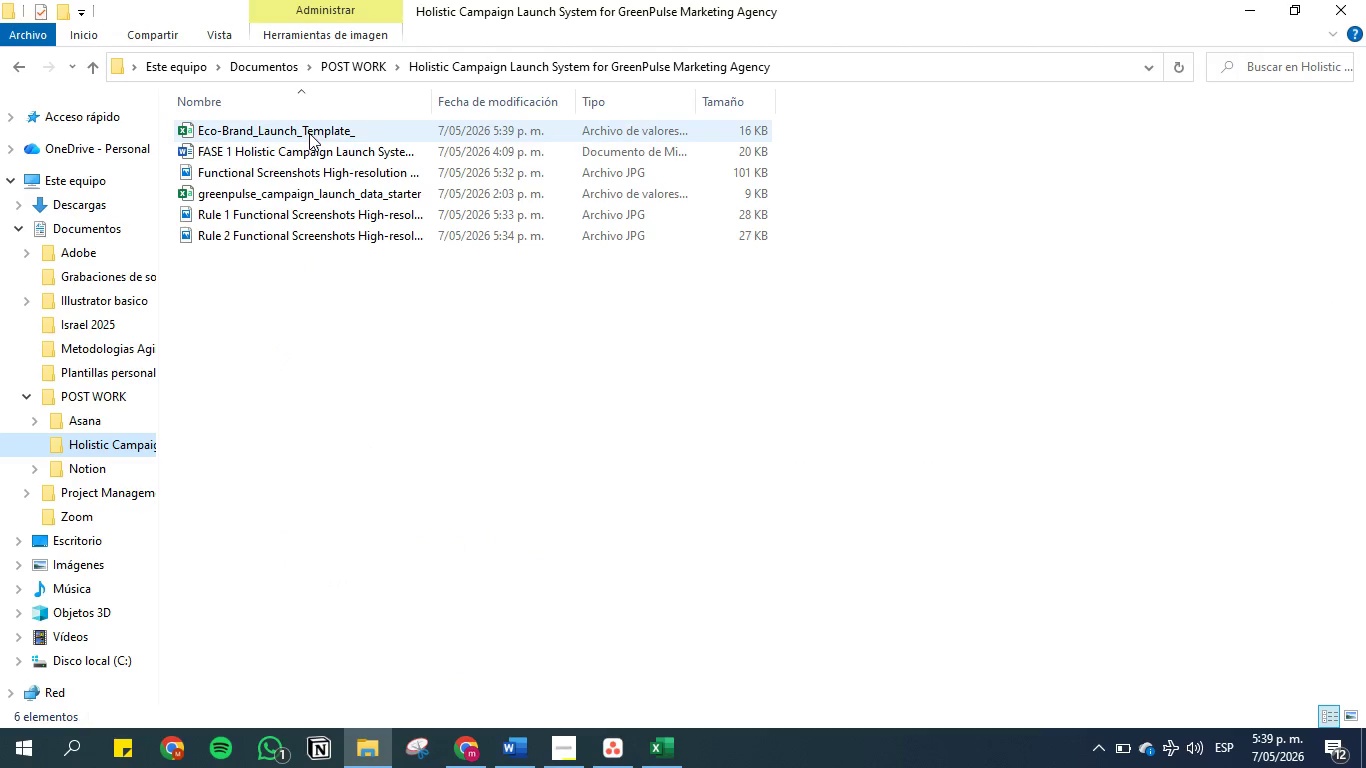 
left_click([520, 759])
 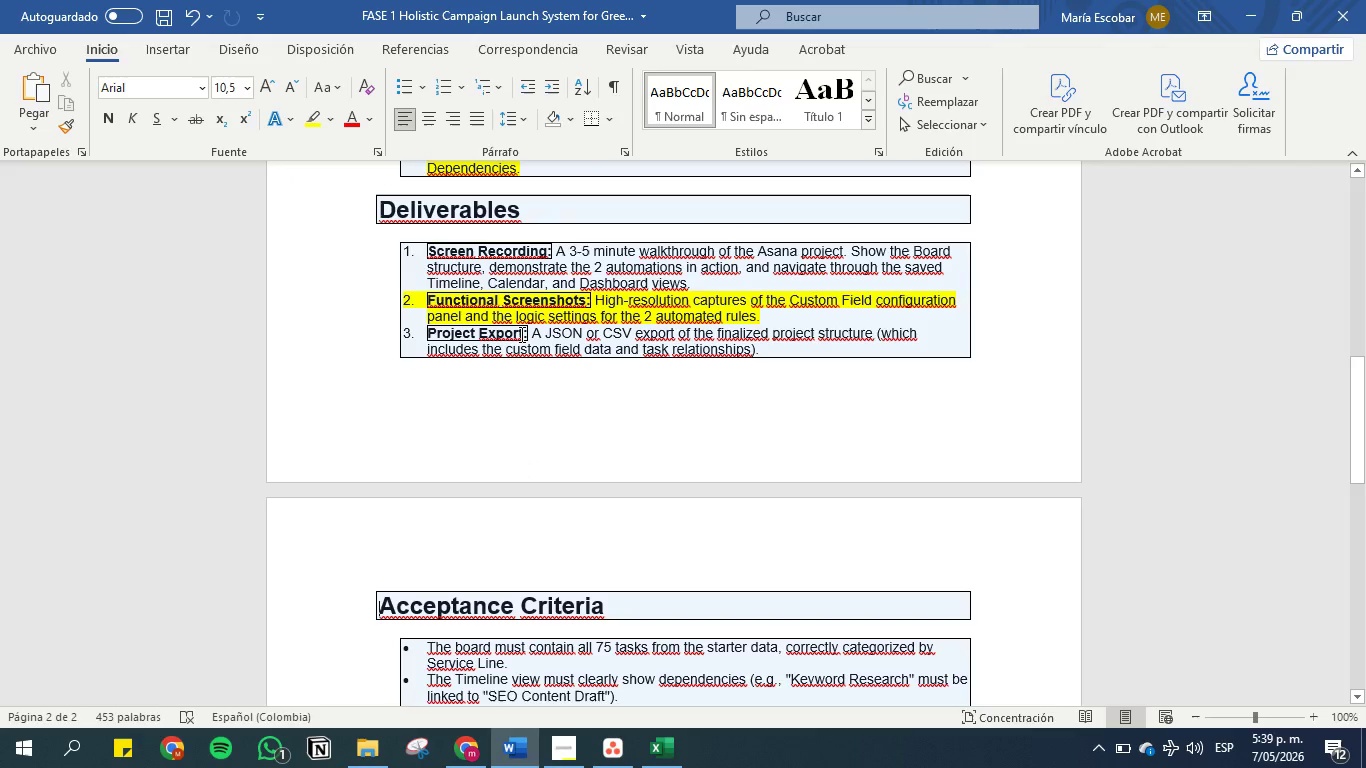 
left_click_drag(start_coordinate=[525, 336], to_coordinate=[440, 335])
 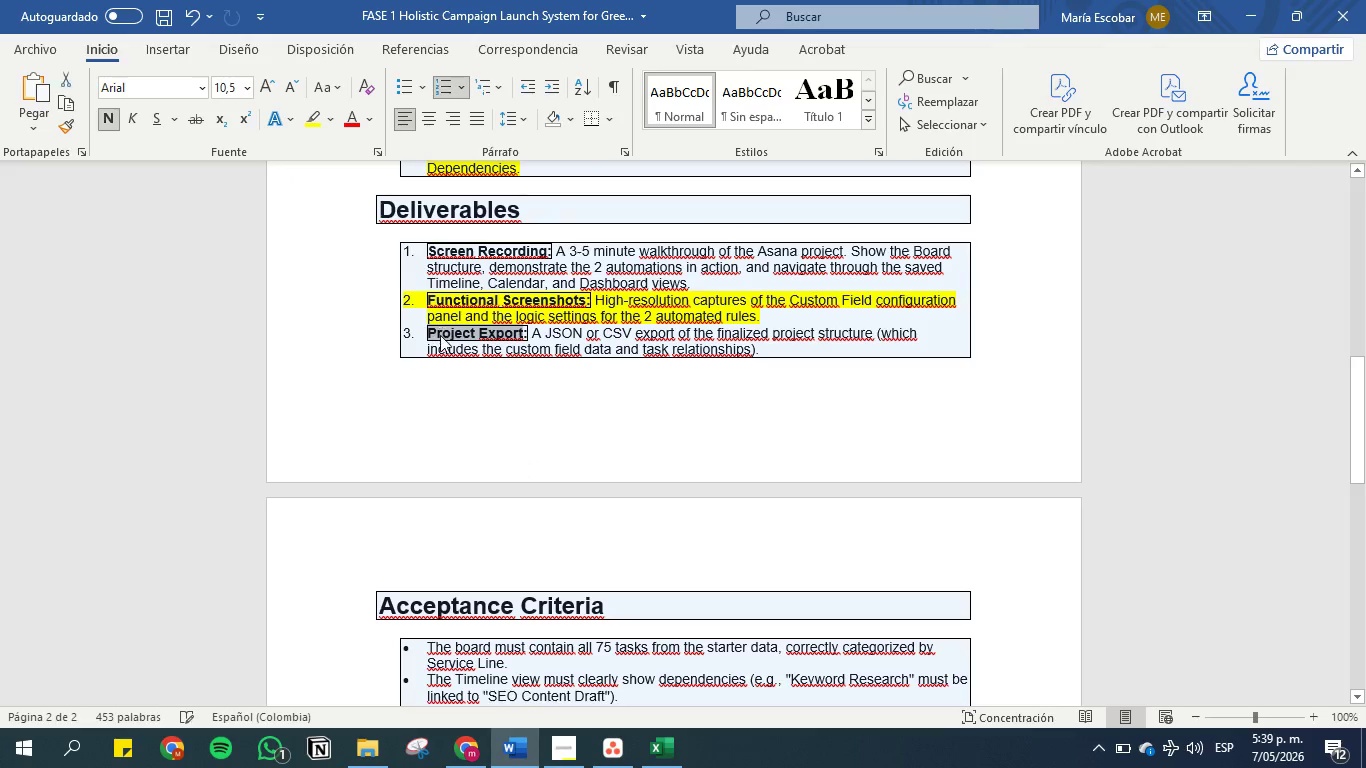 
key(Control+C)
 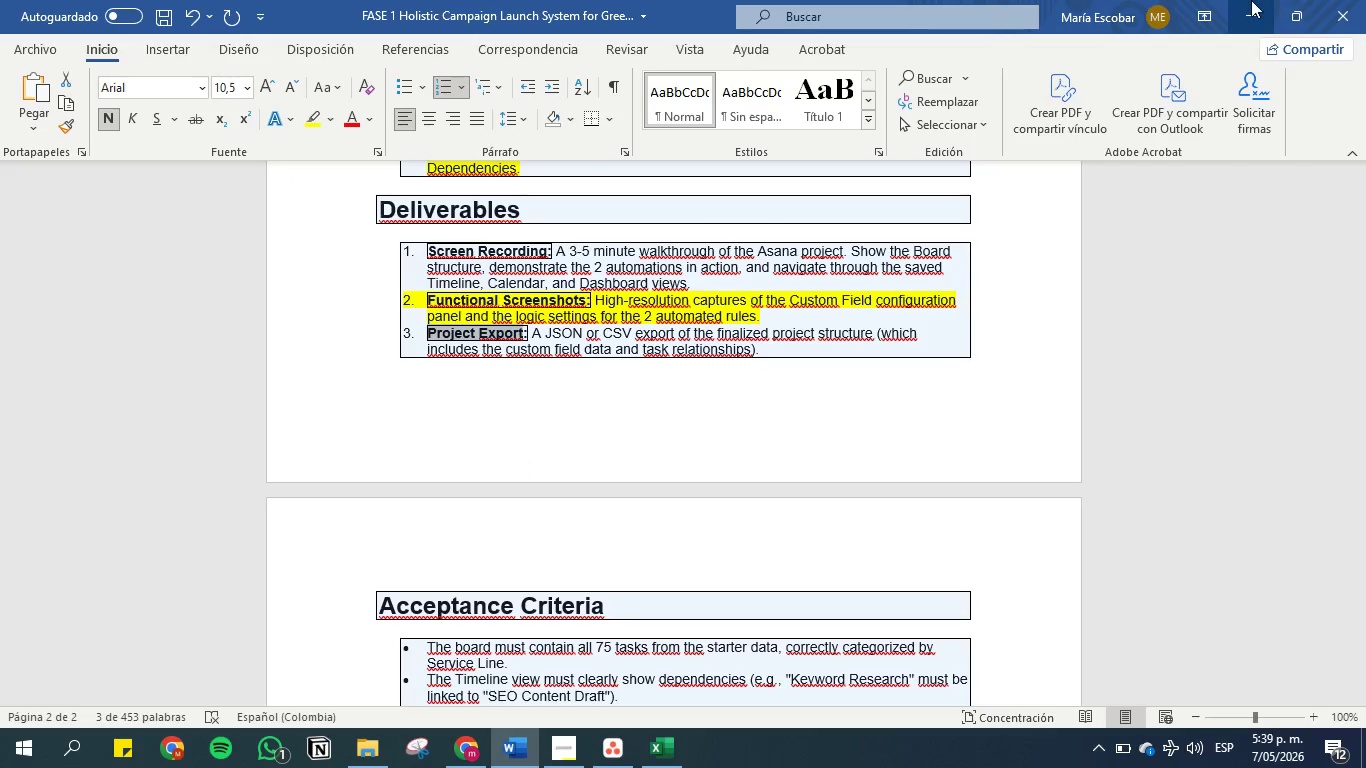 
left_click([1255, 3])
 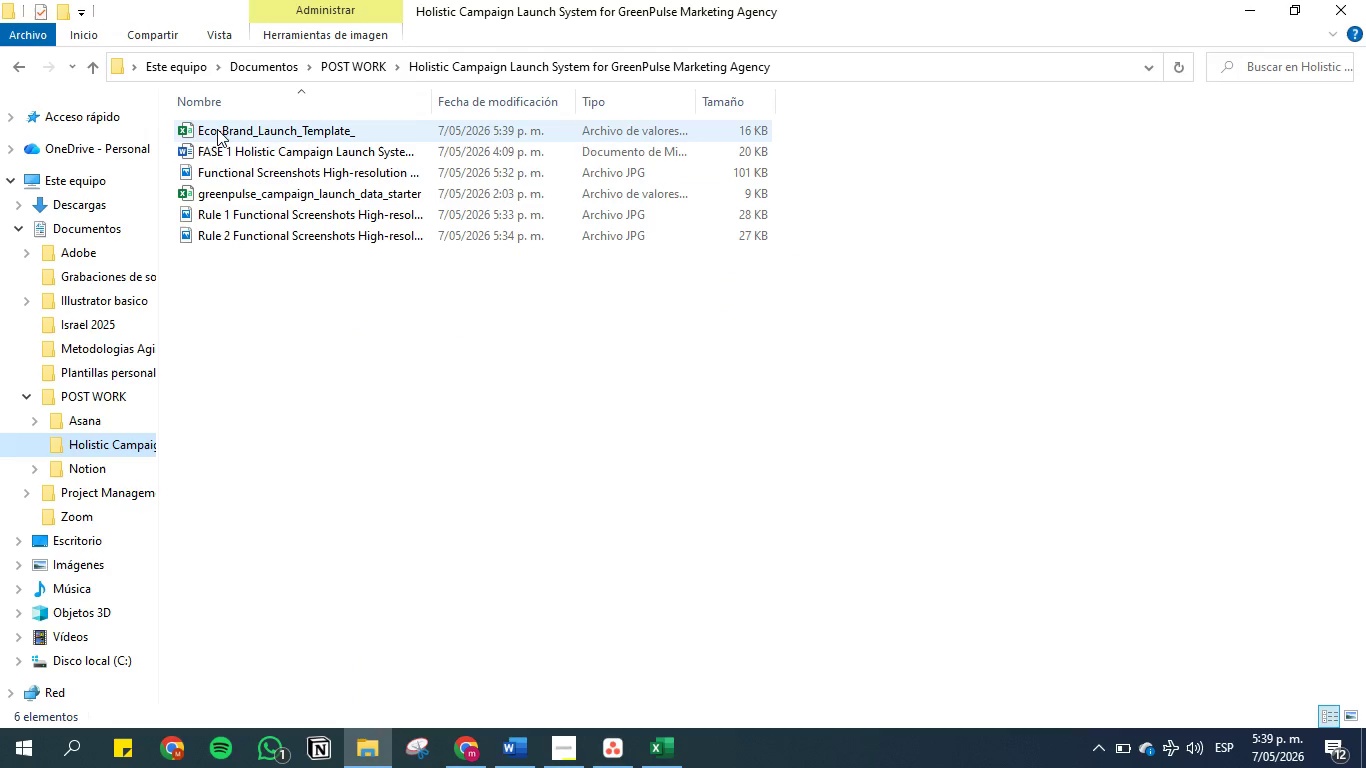 
right_click([220, 195])
 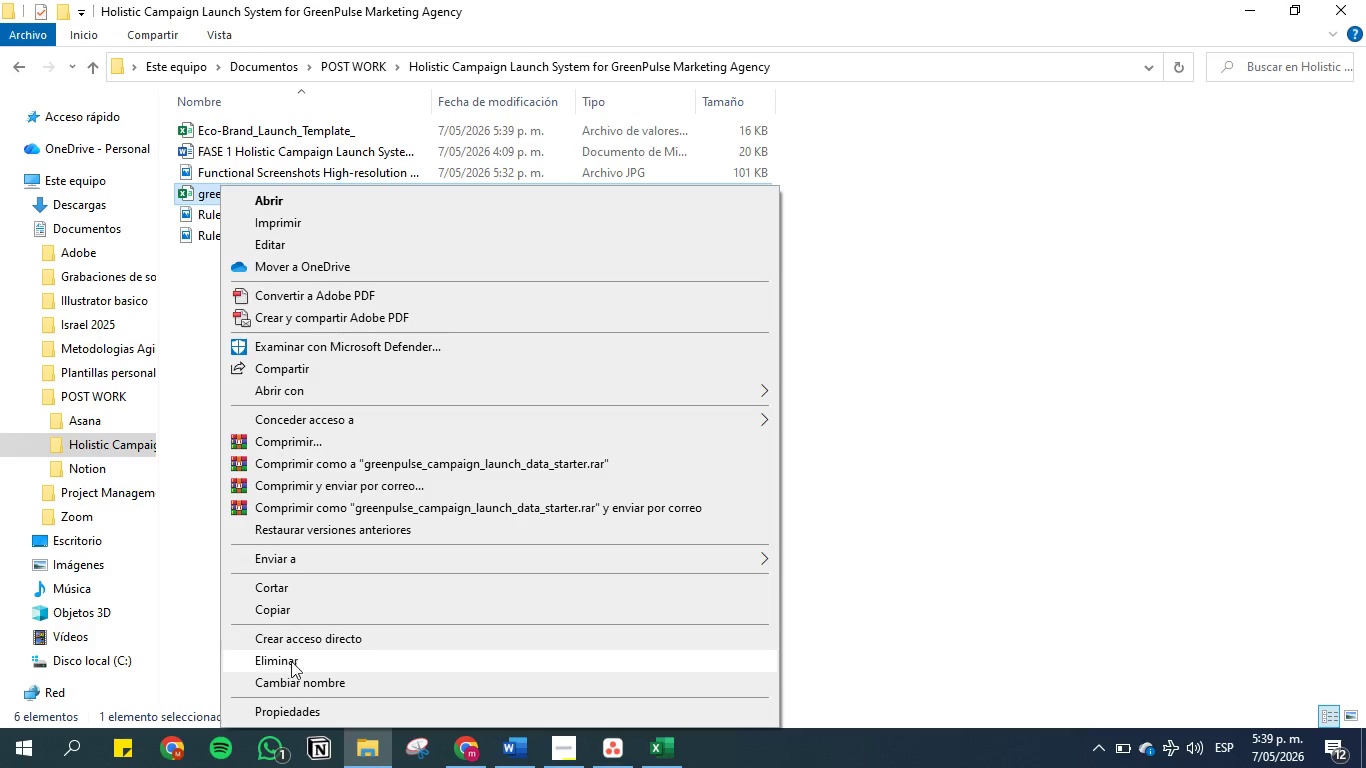 
left_click([294, 680])
 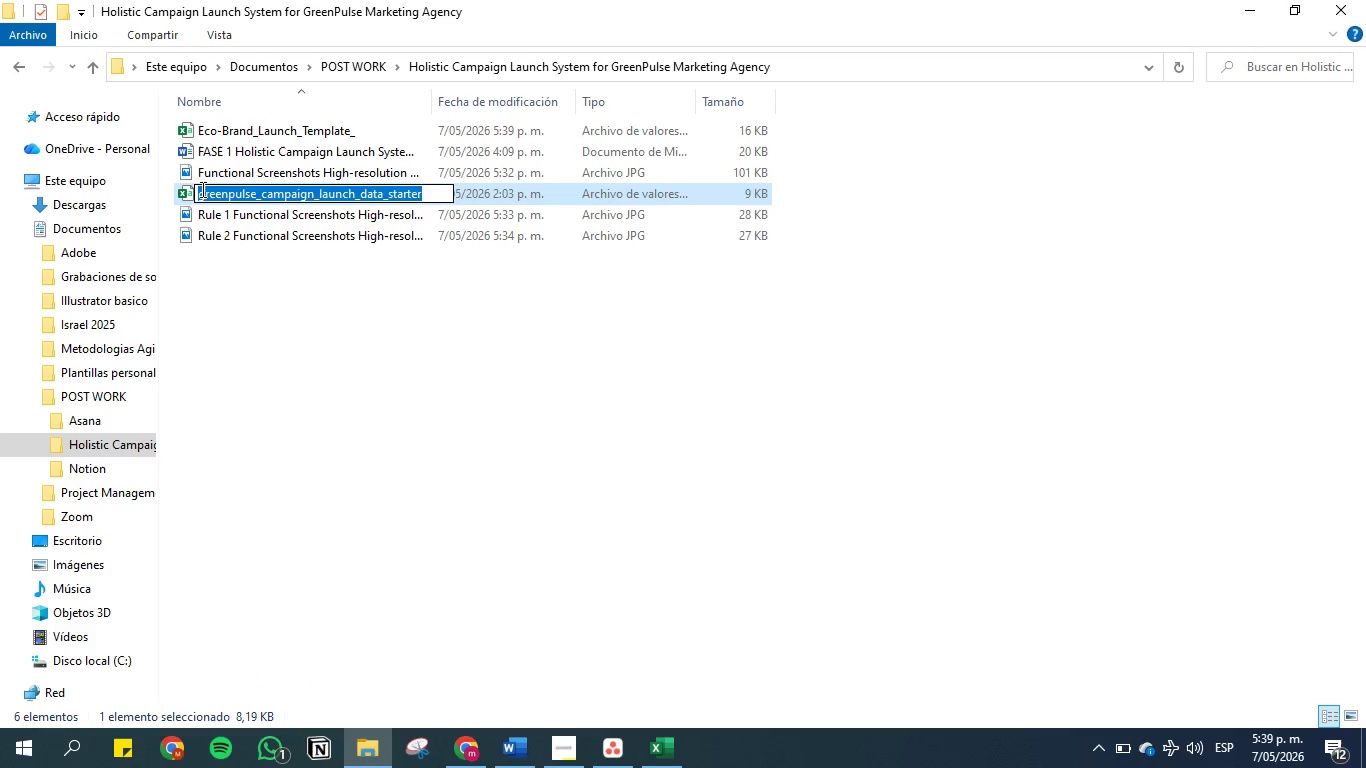 
left_click([199, 188])
 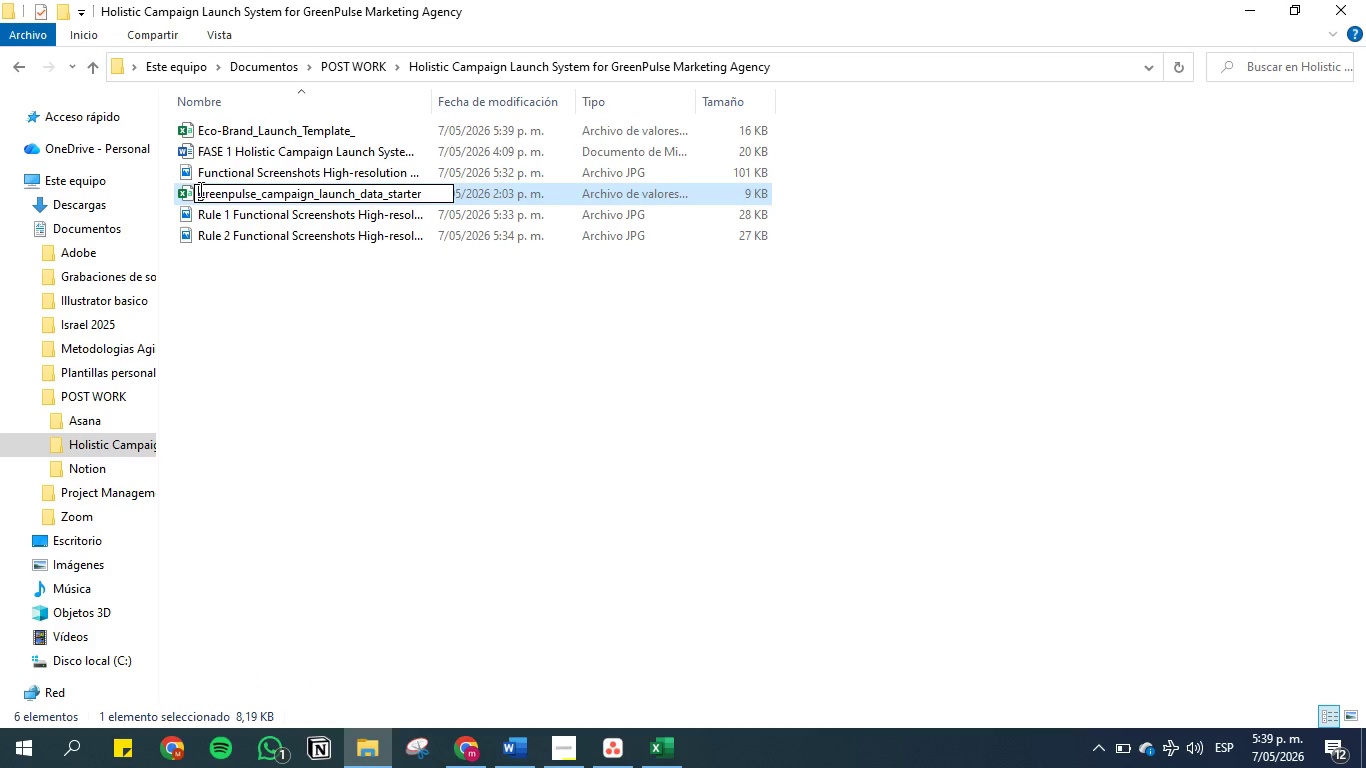 
key(Control+V)
 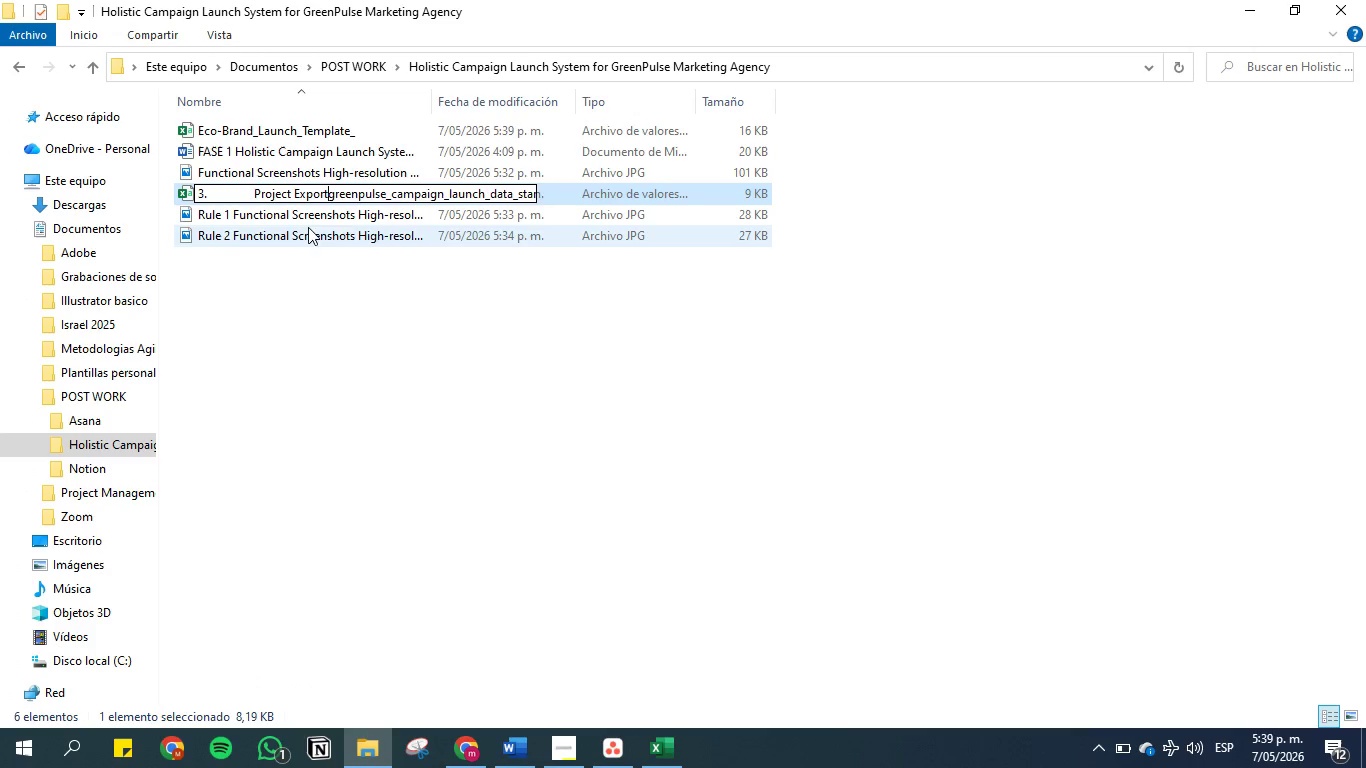 
key(Space)
 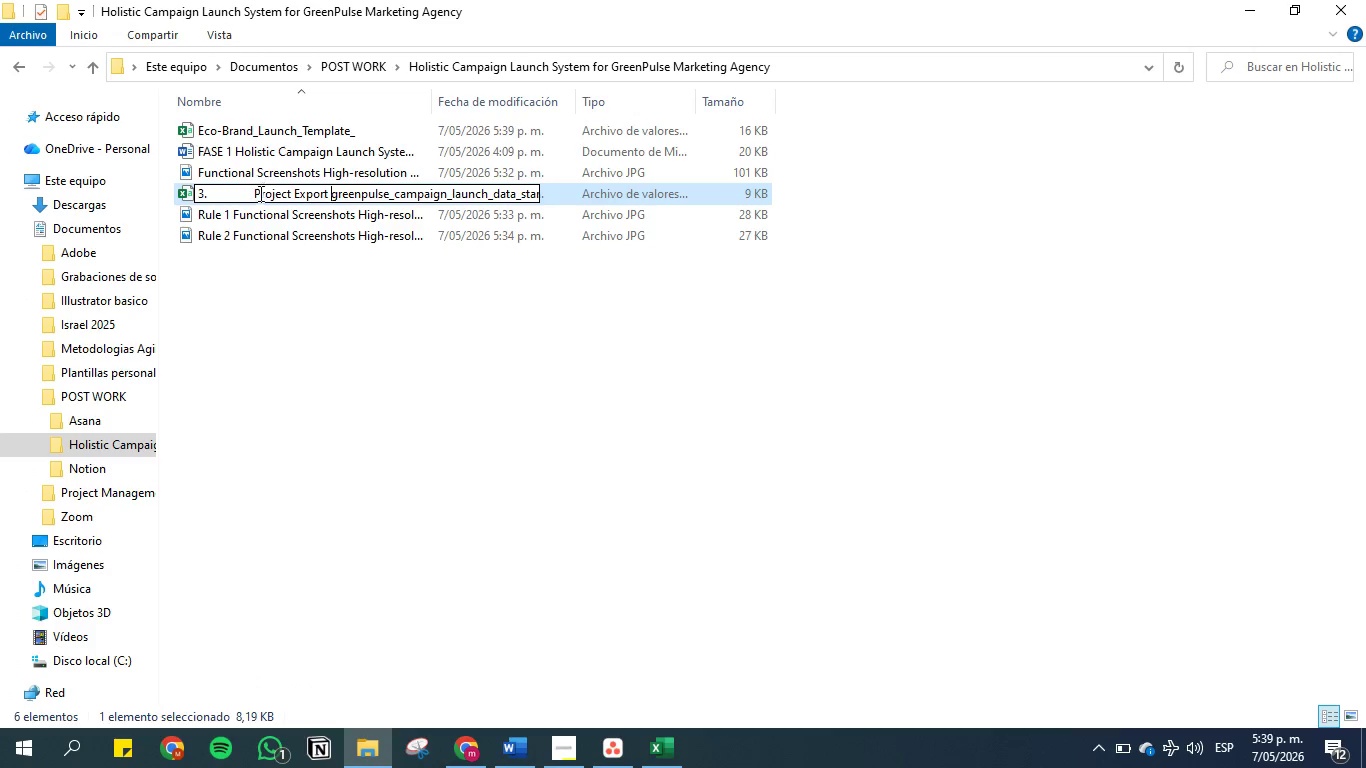 
left_click([255, 193])
 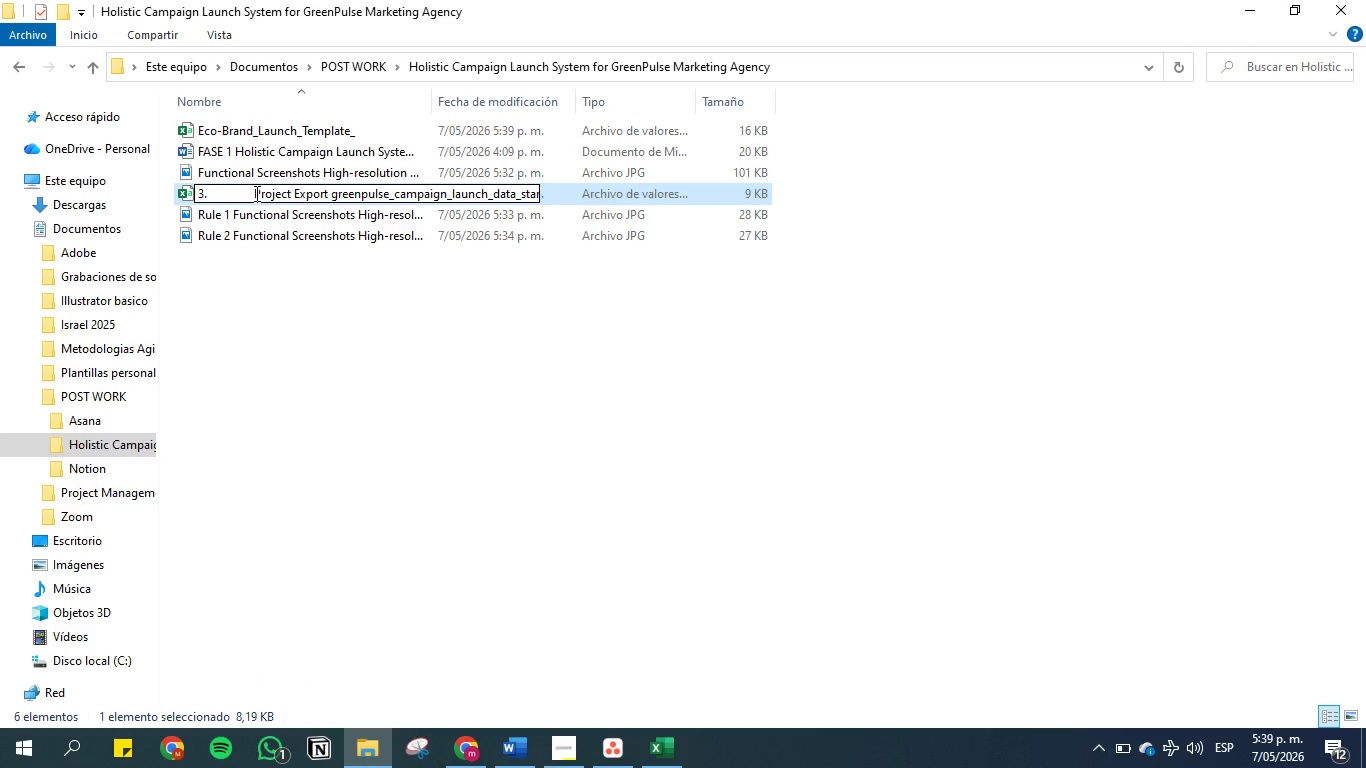 
key(Backspace)
 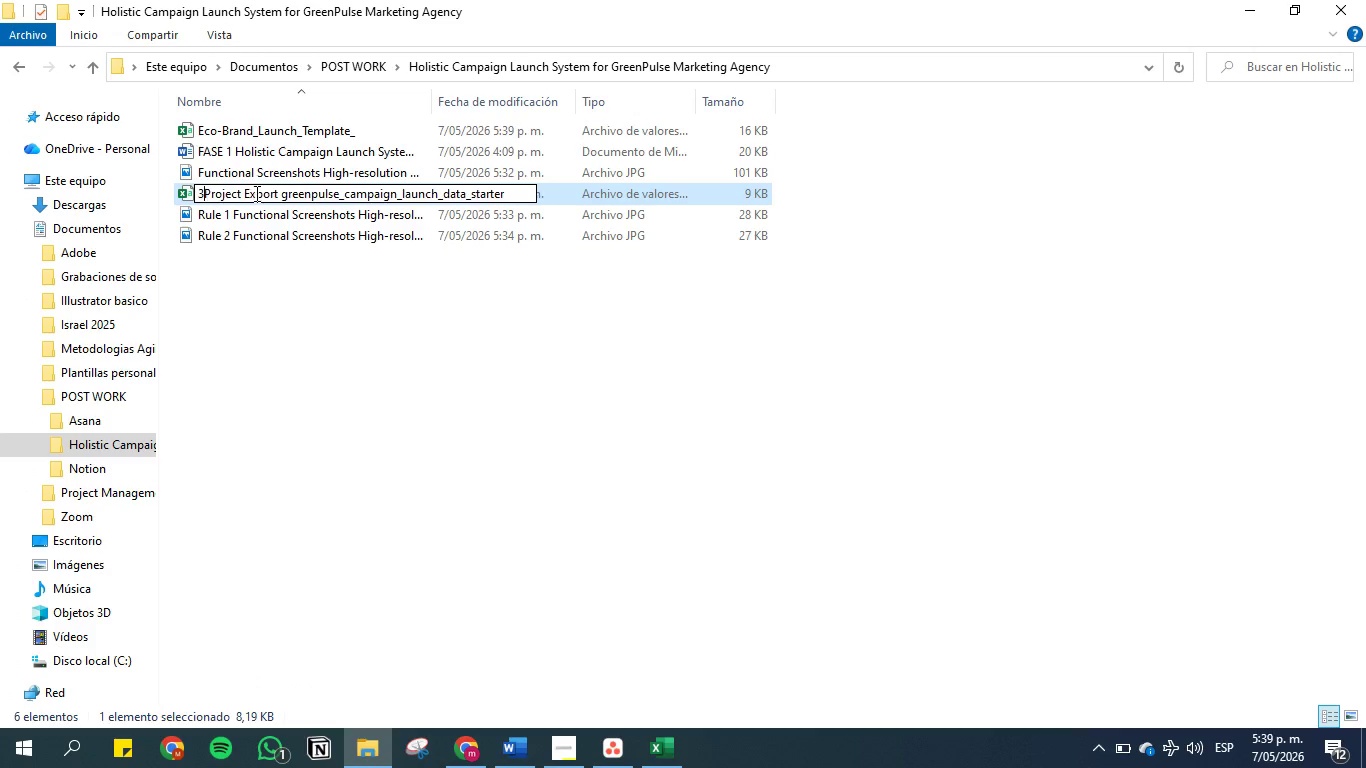 
key(Backspace)
 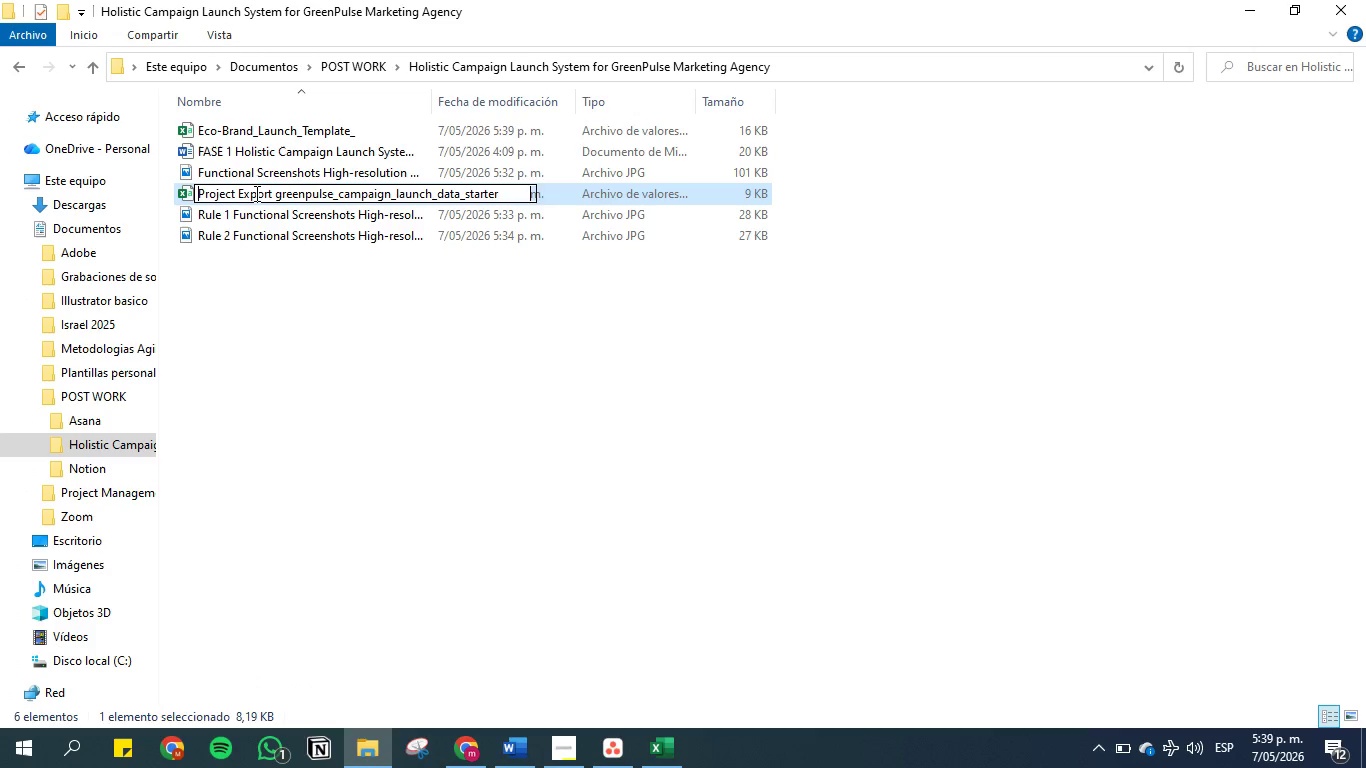 
key(Backspace)
 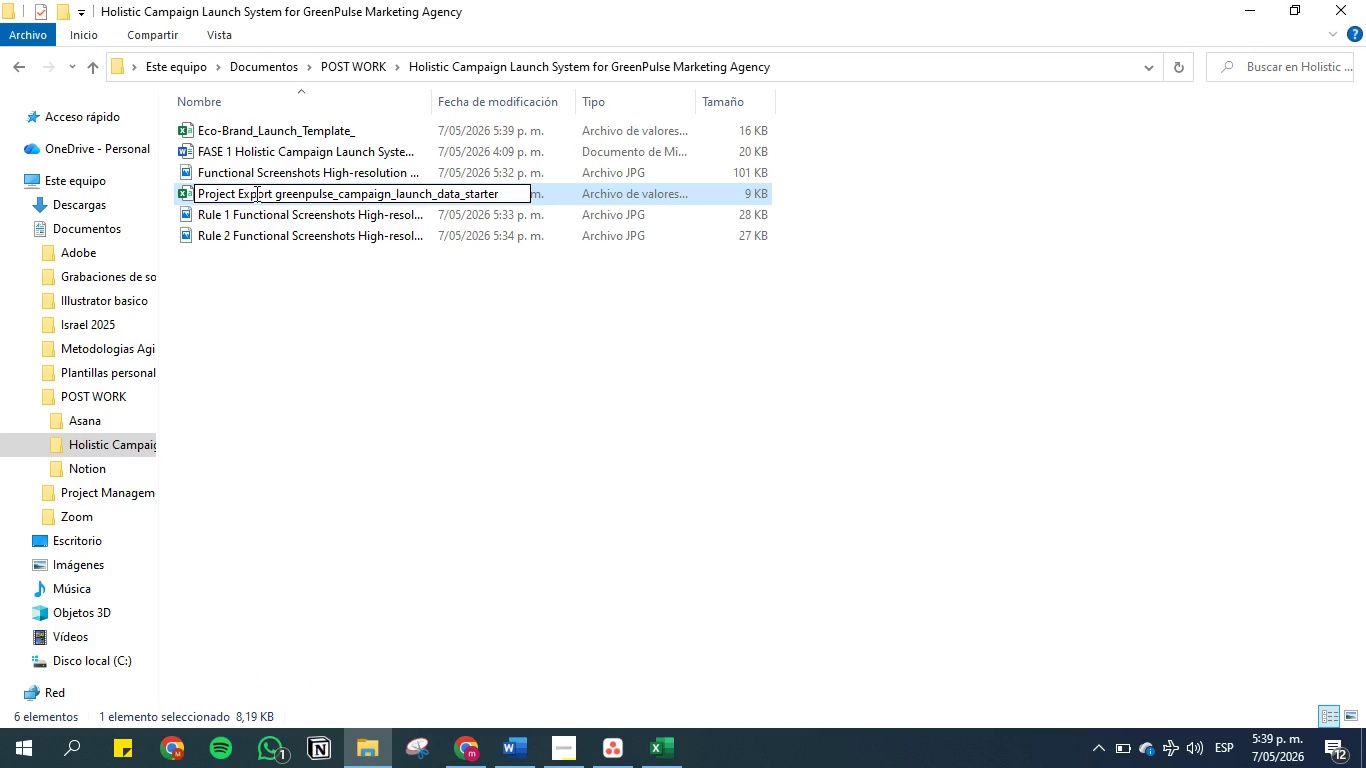 
key(1)
 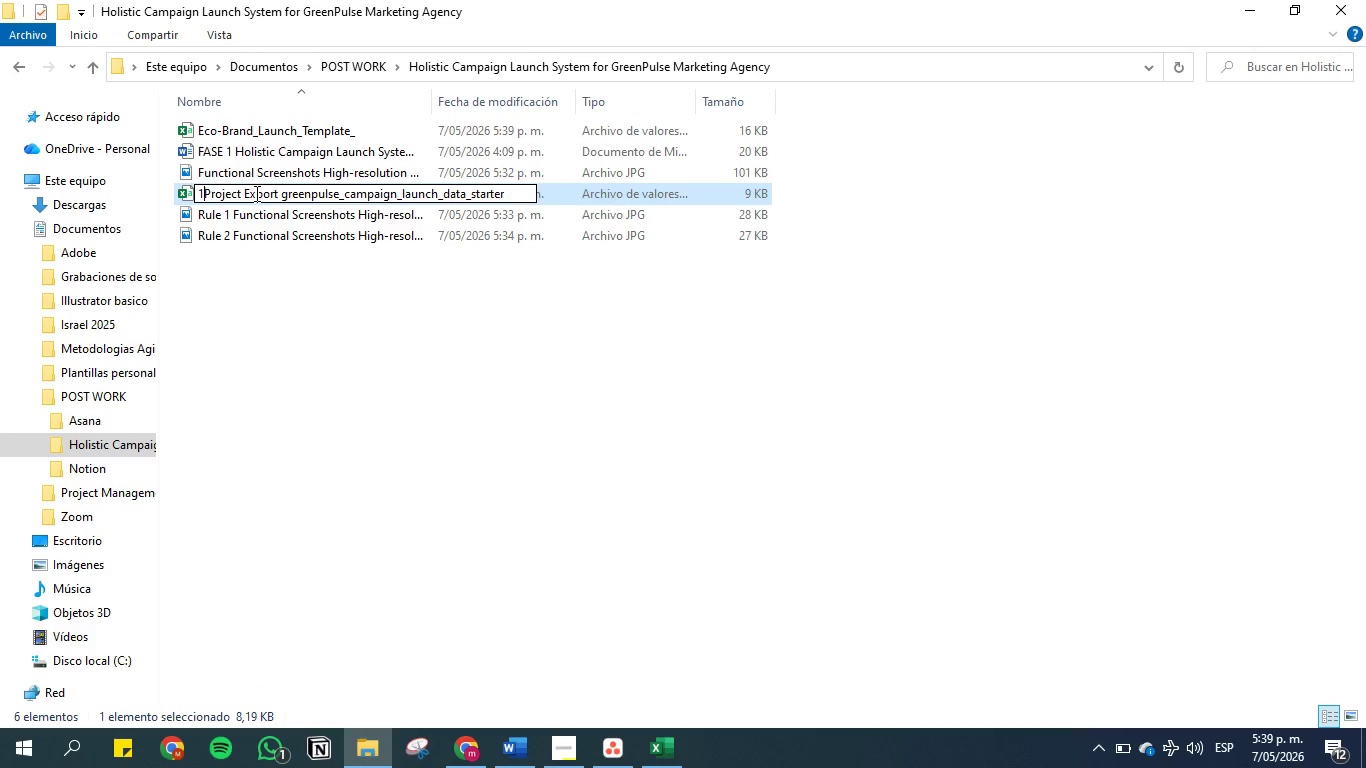 
key(Space)
 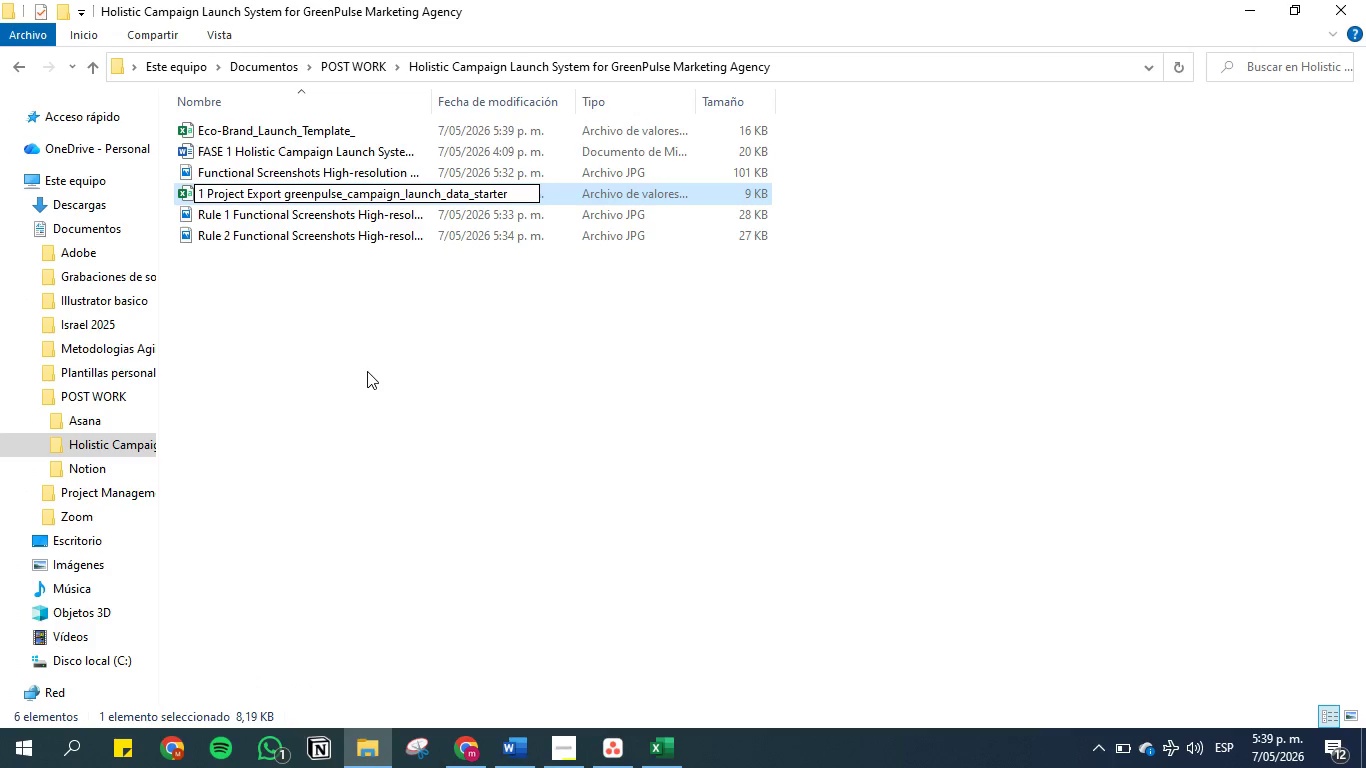 
left_click([367, 371])
 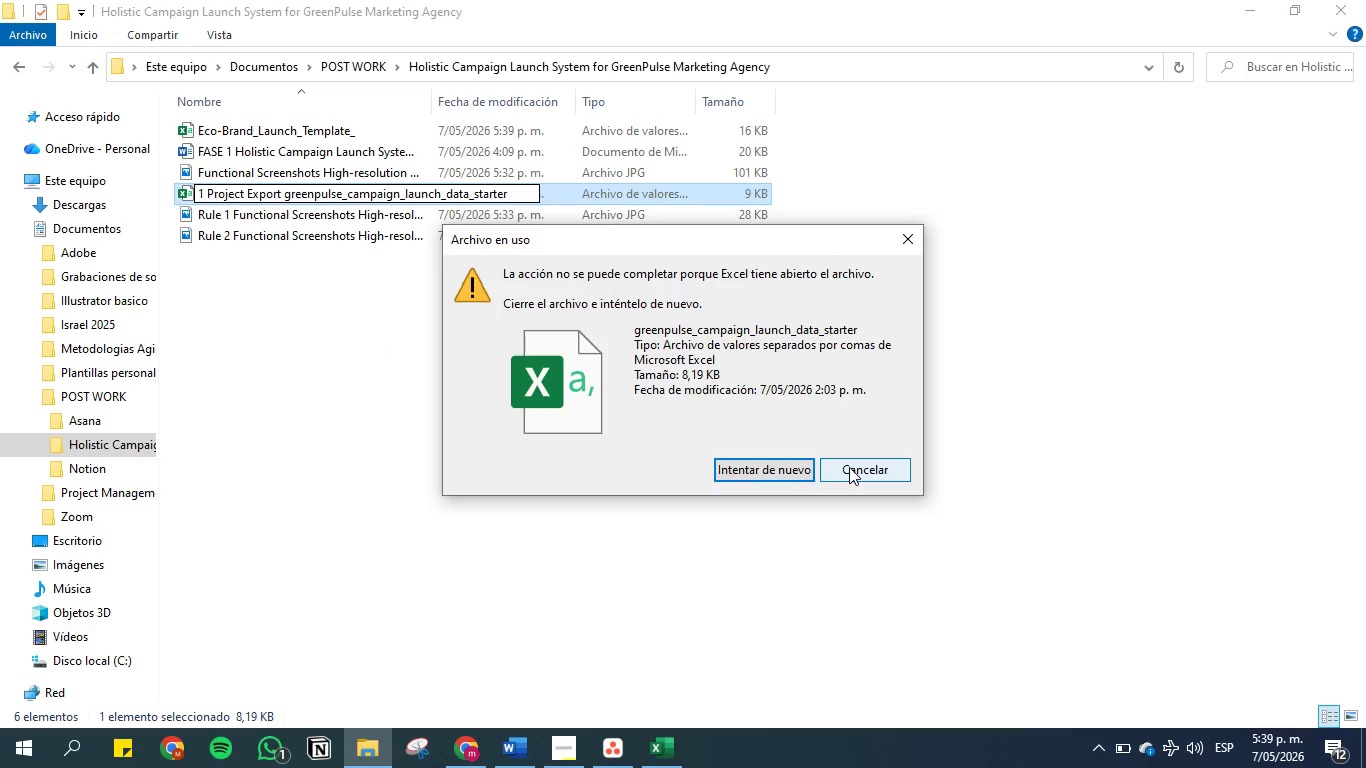 
wait(8.69)
 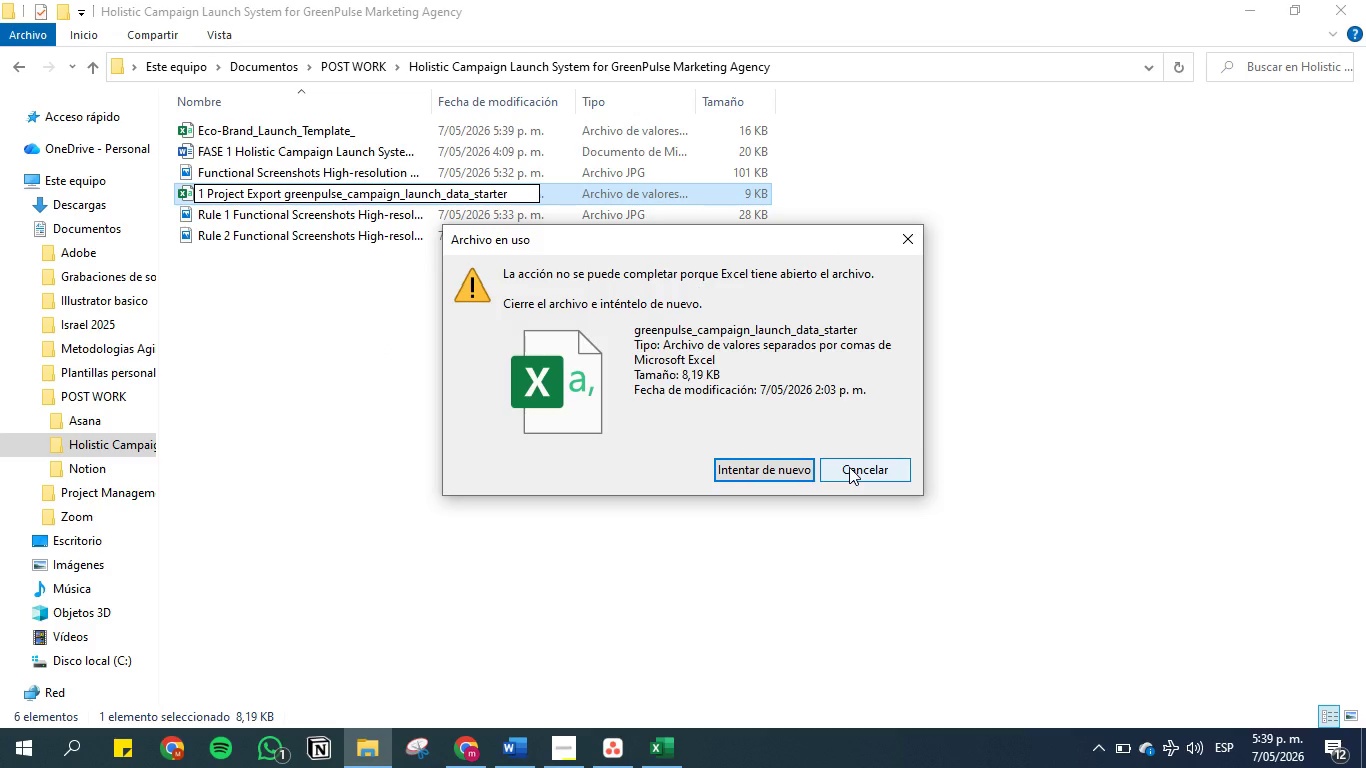 
left_click([768, 462])
 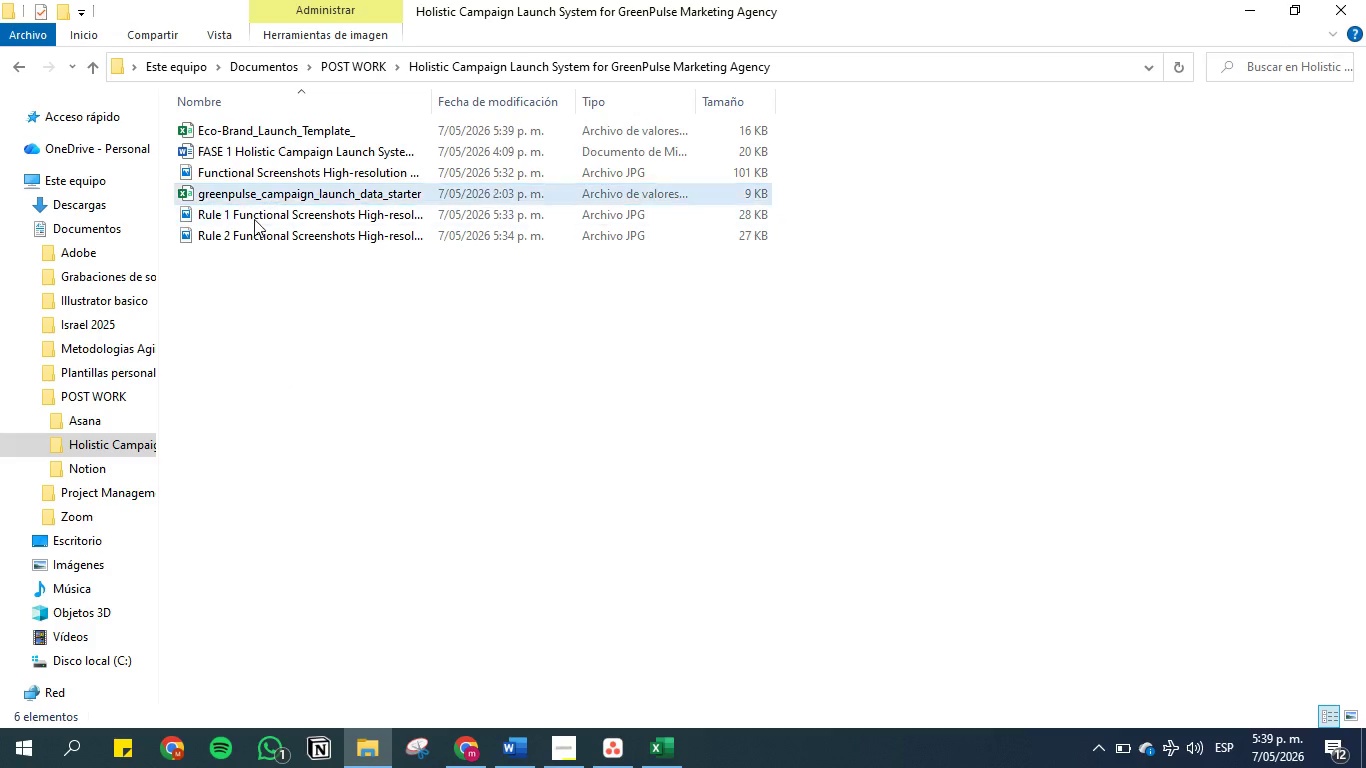 
right_click([245, 195])
 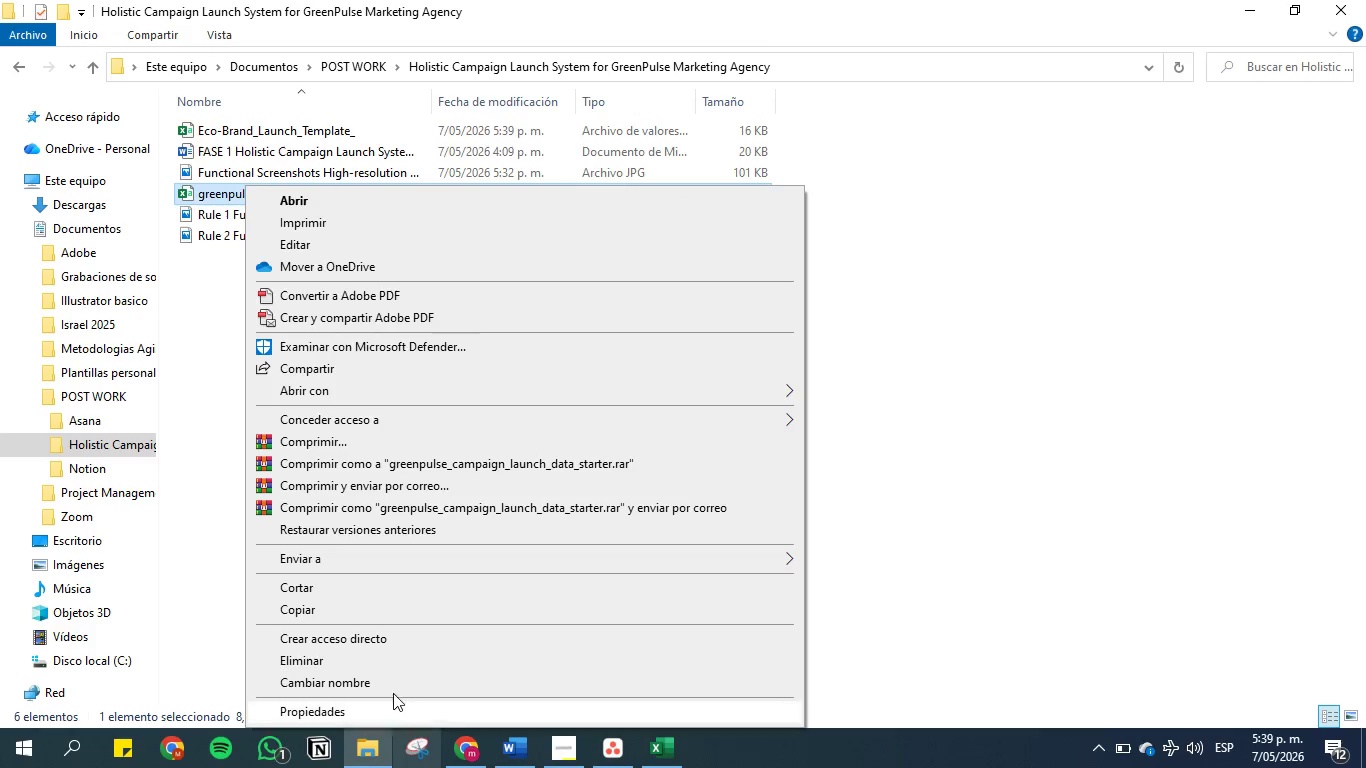 
left_click([391, 682])
 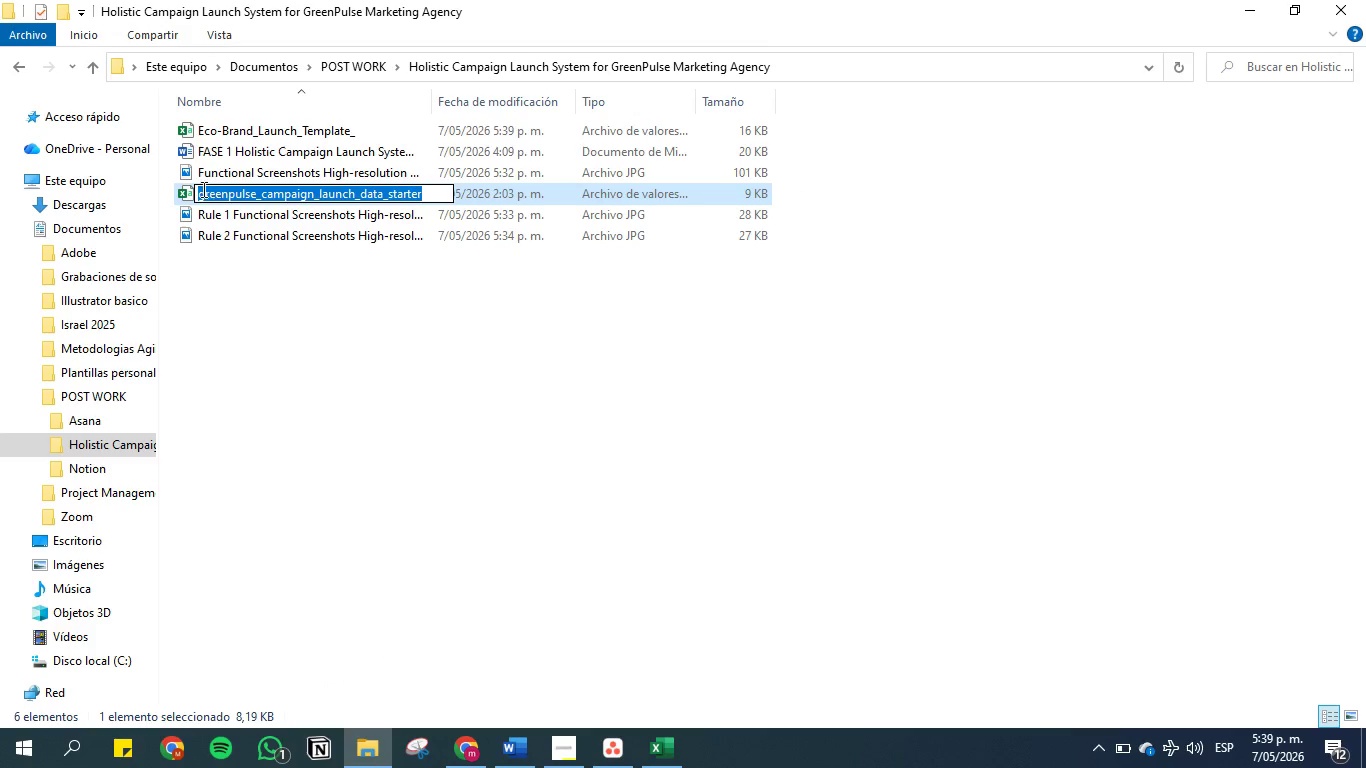 
left_click([199, 189])
 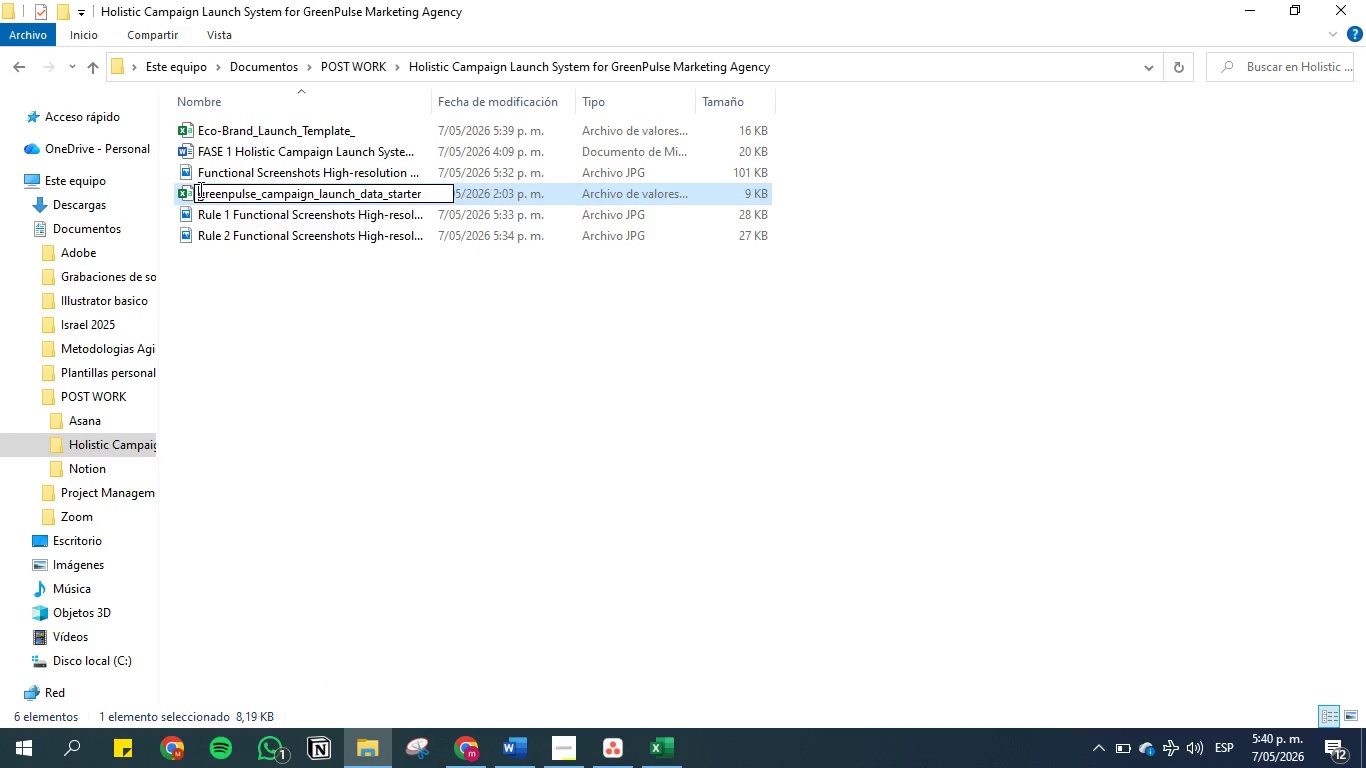 
type(Export ata )
 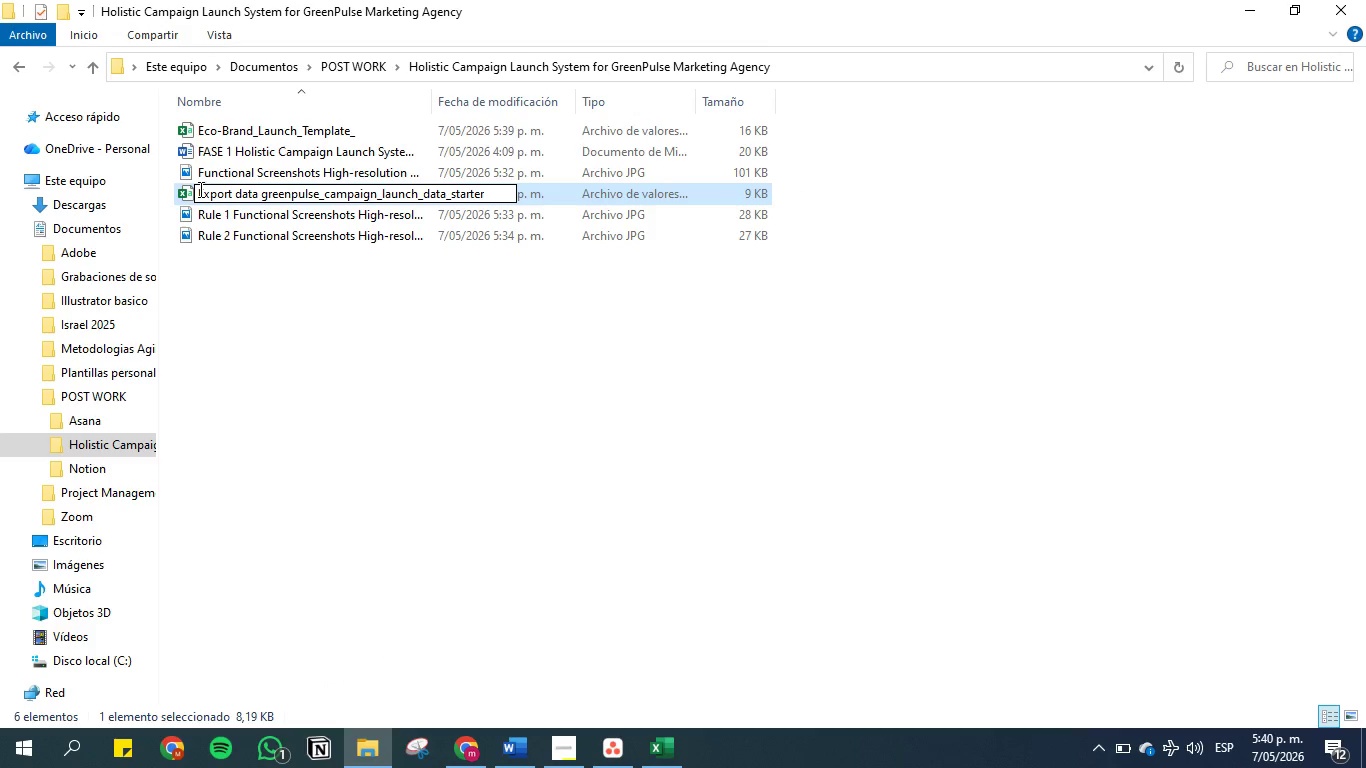 
hold_key(key=D, duration=0.31)
 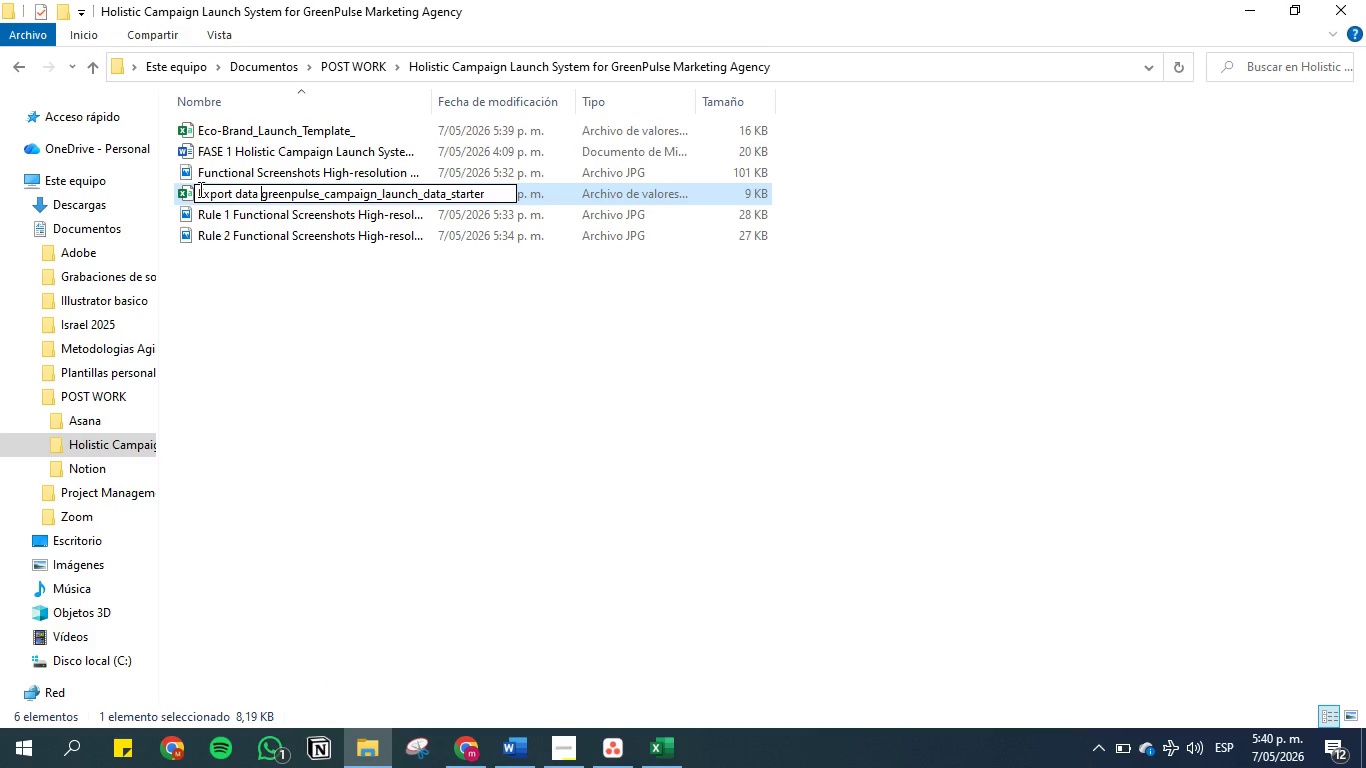 
key(Enter)
 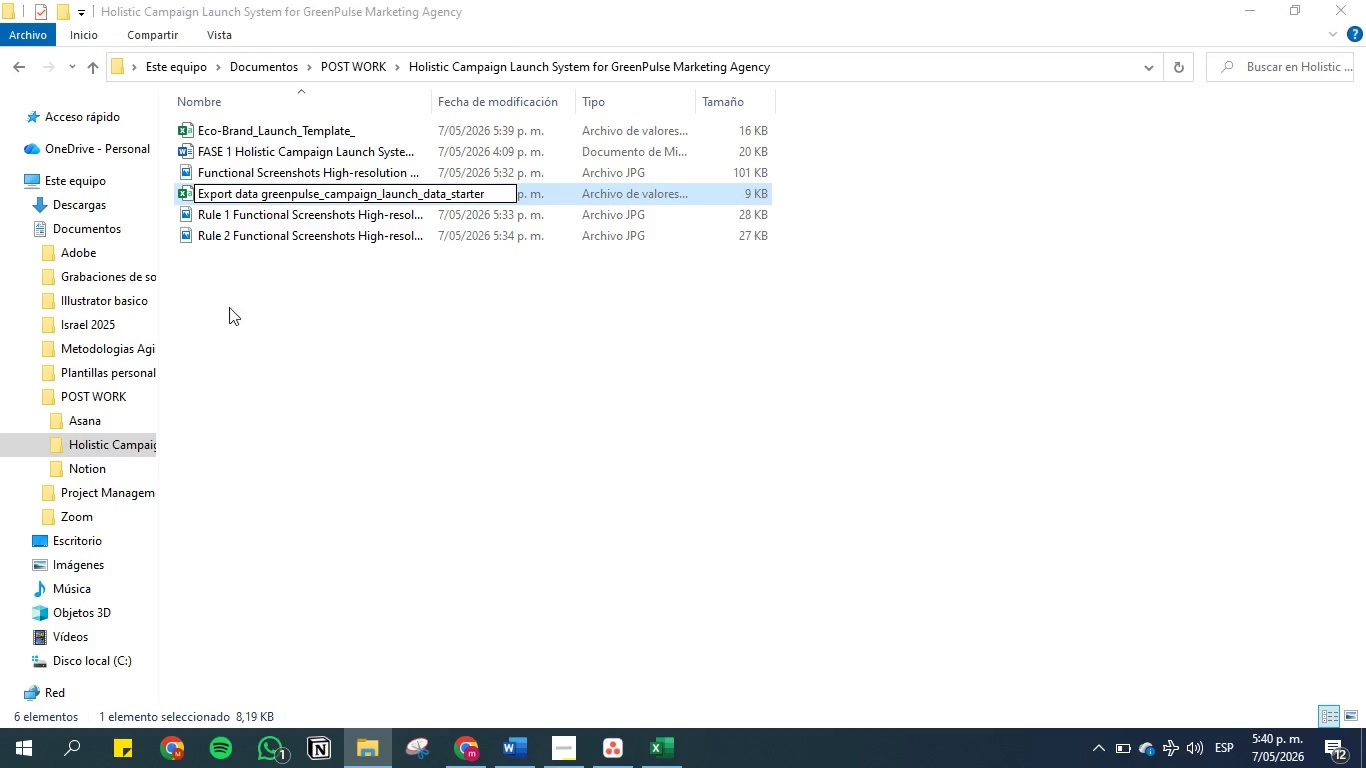 
left_click([263, 380])
 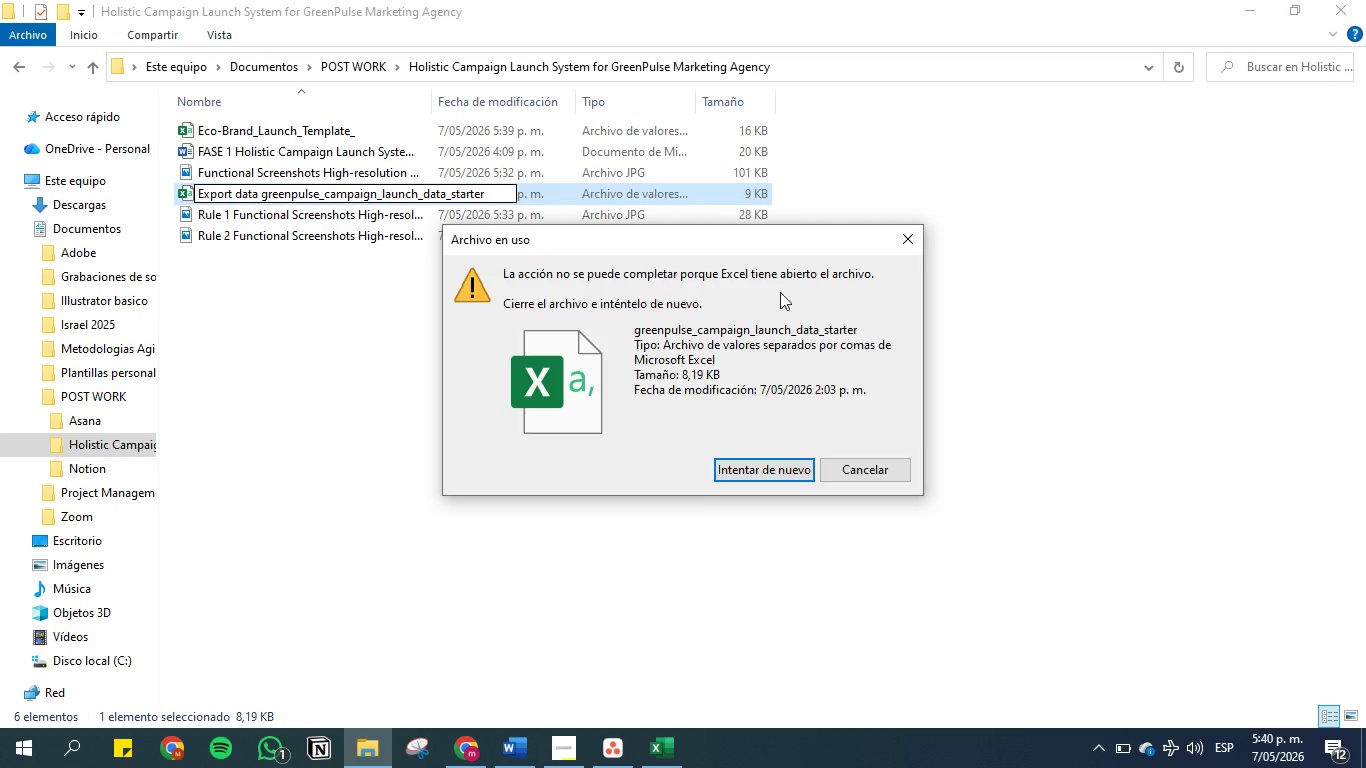 
left_click([899, 235])
 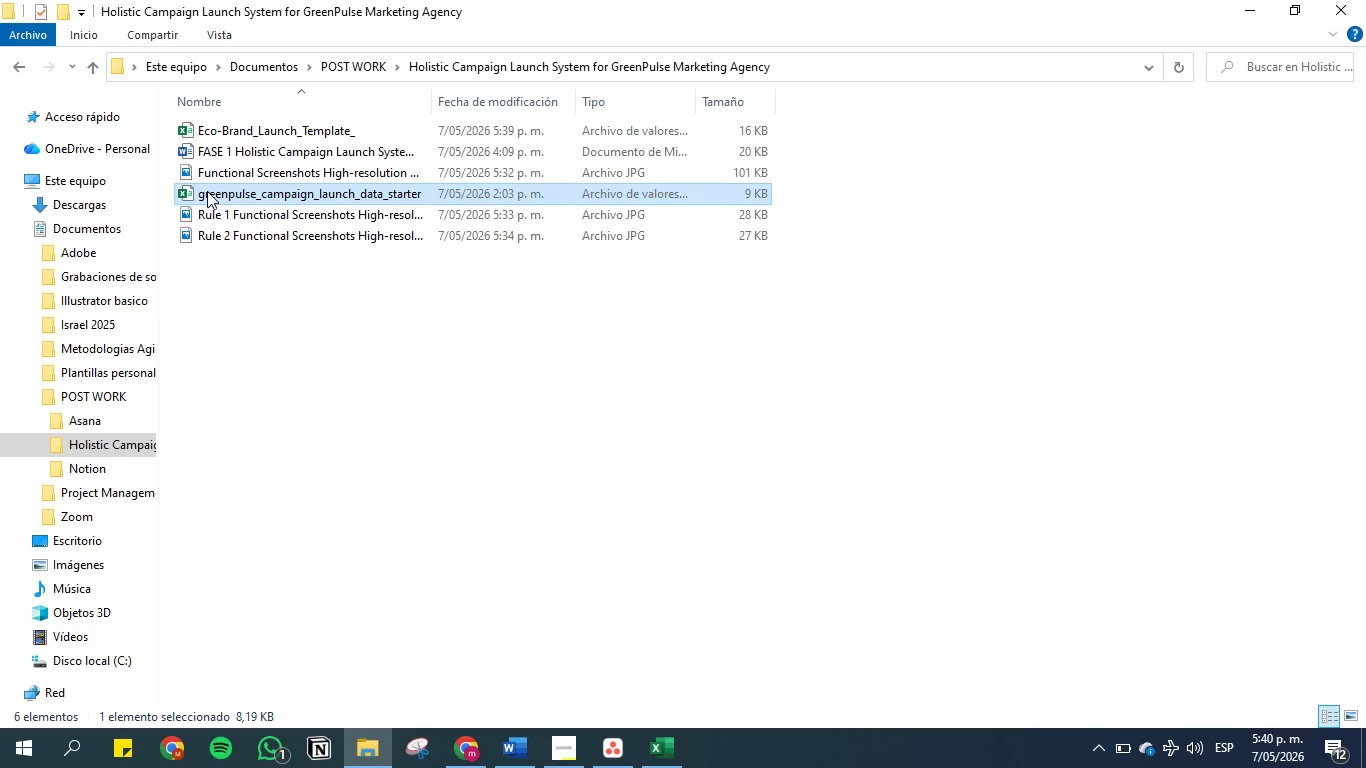 
right_click([207, 191])
 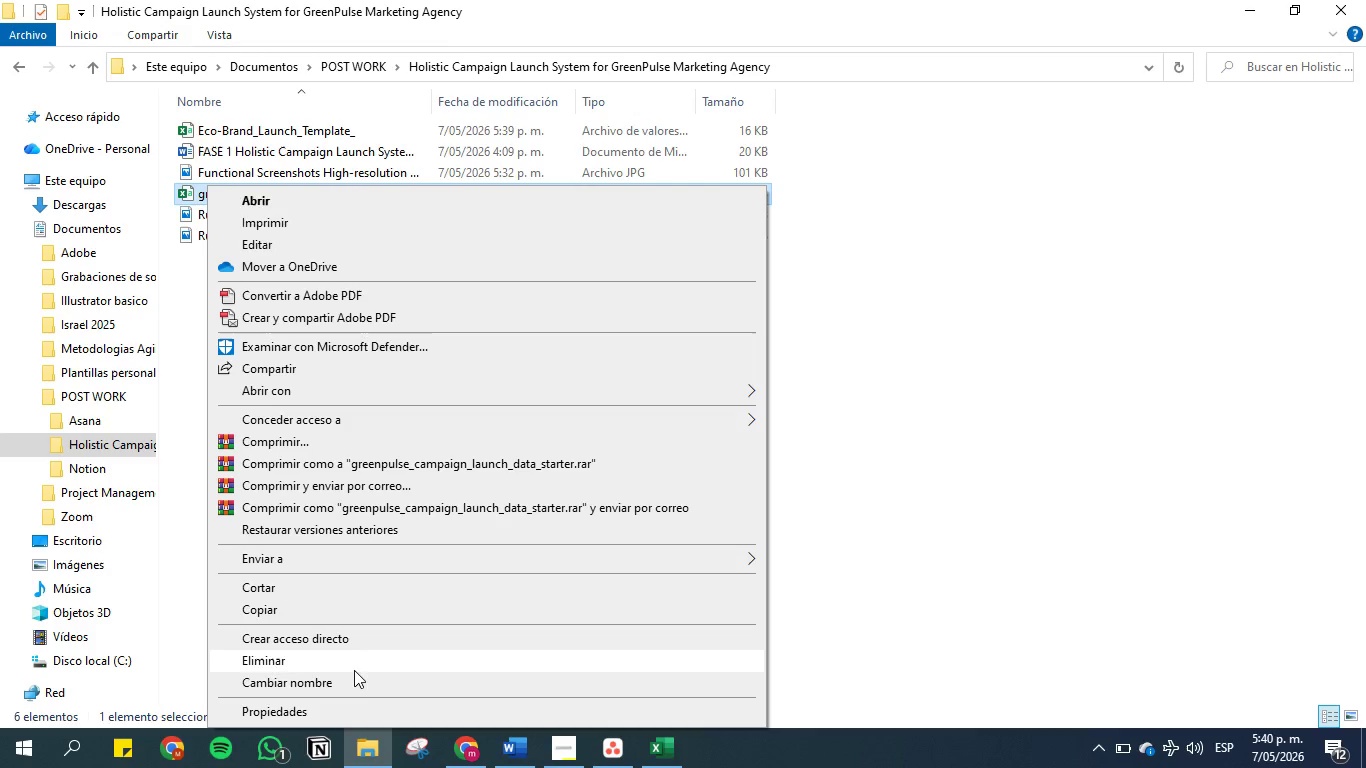 
left_click([355, 677])
 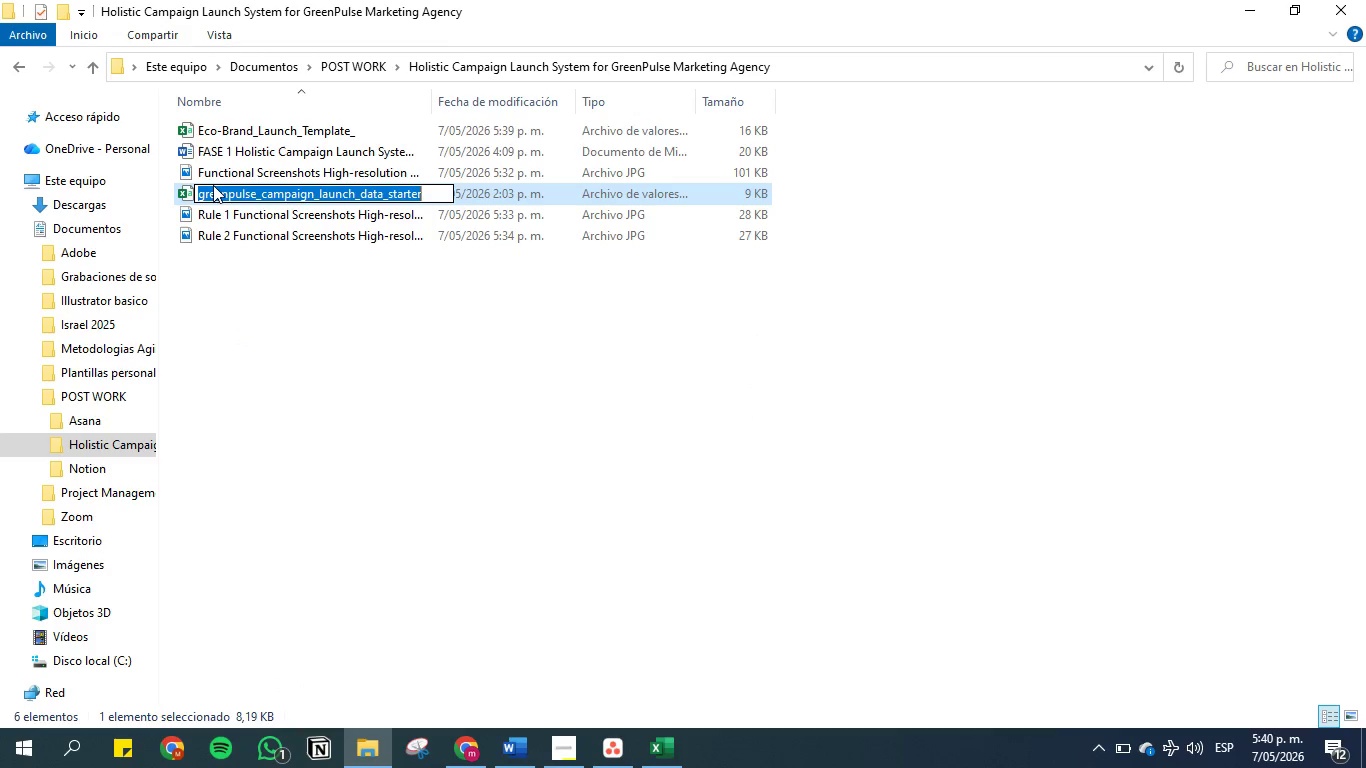 
left_click([204, 189])
 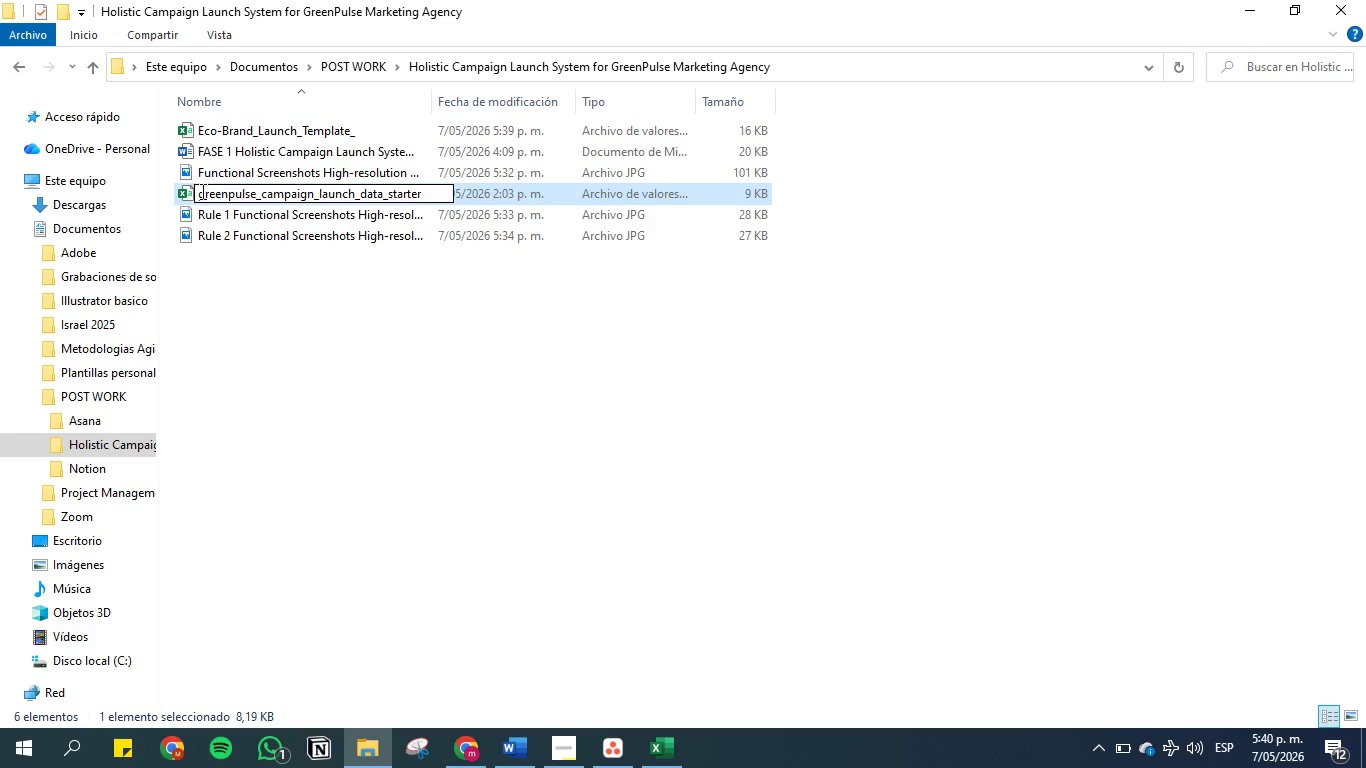 
left_click([201, 191])
 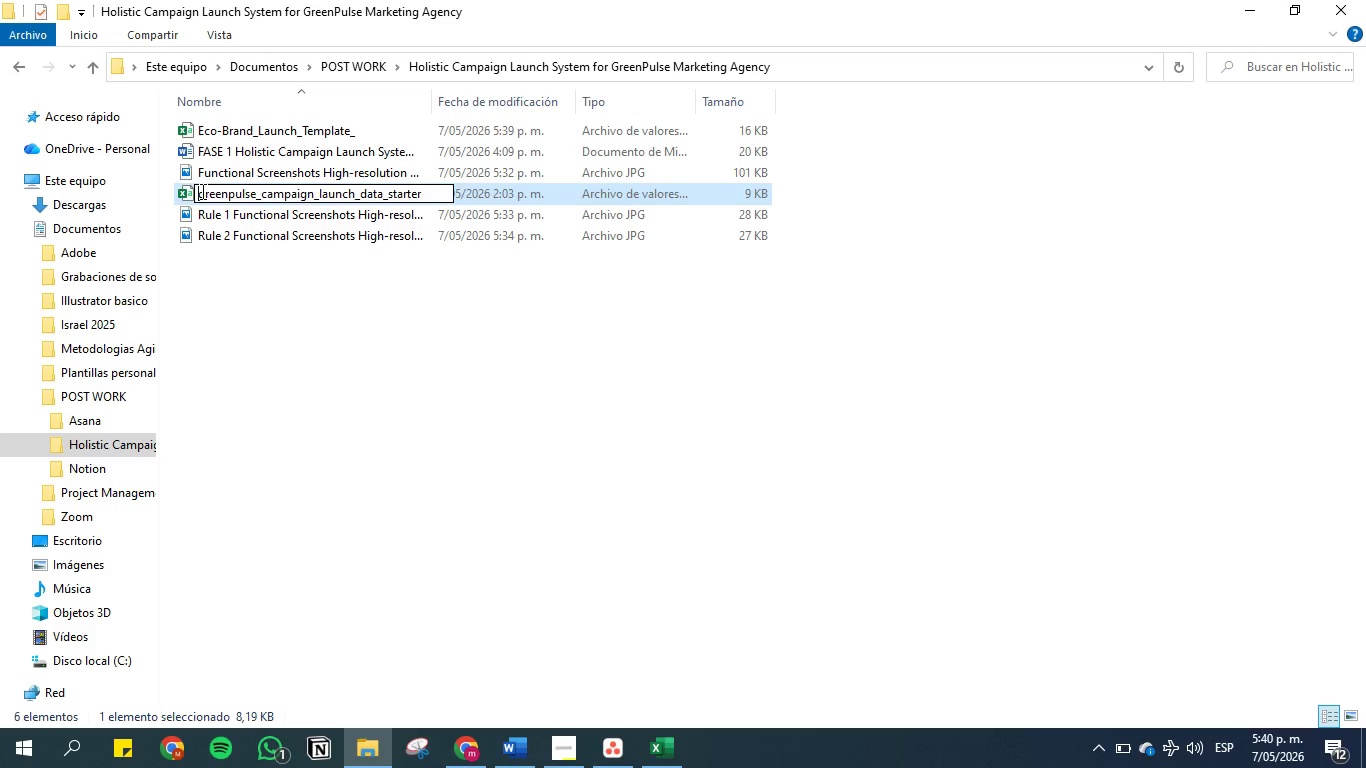 
type(1exportdata)
 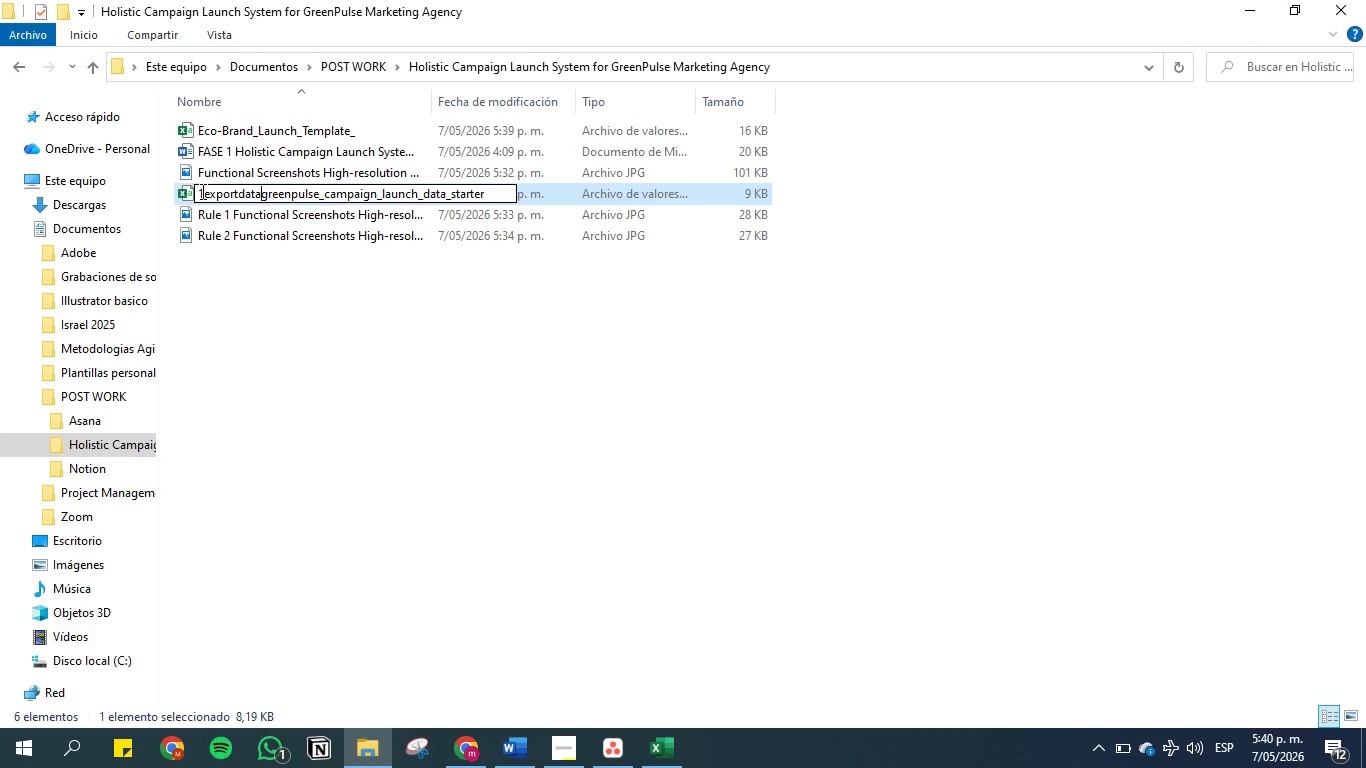 
key(Enter)
 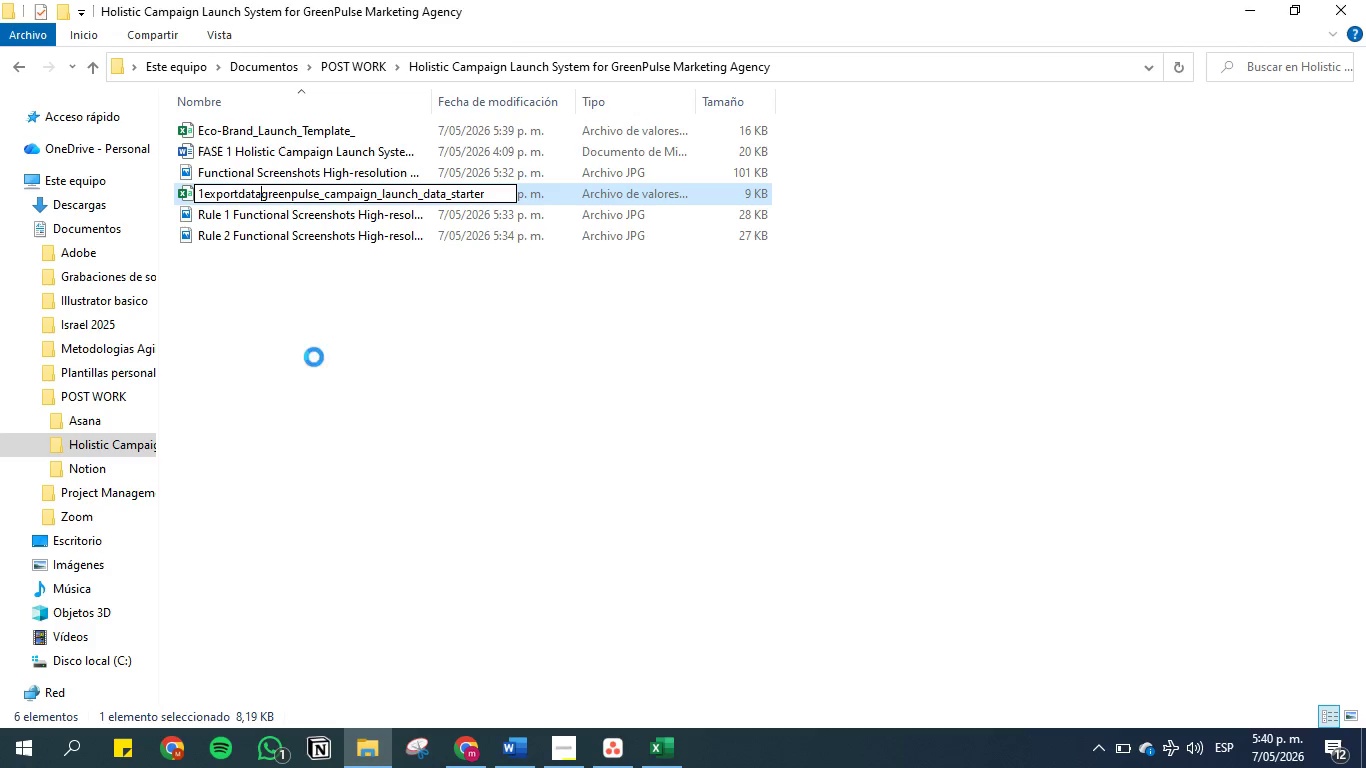 
left_click([314, 357])
 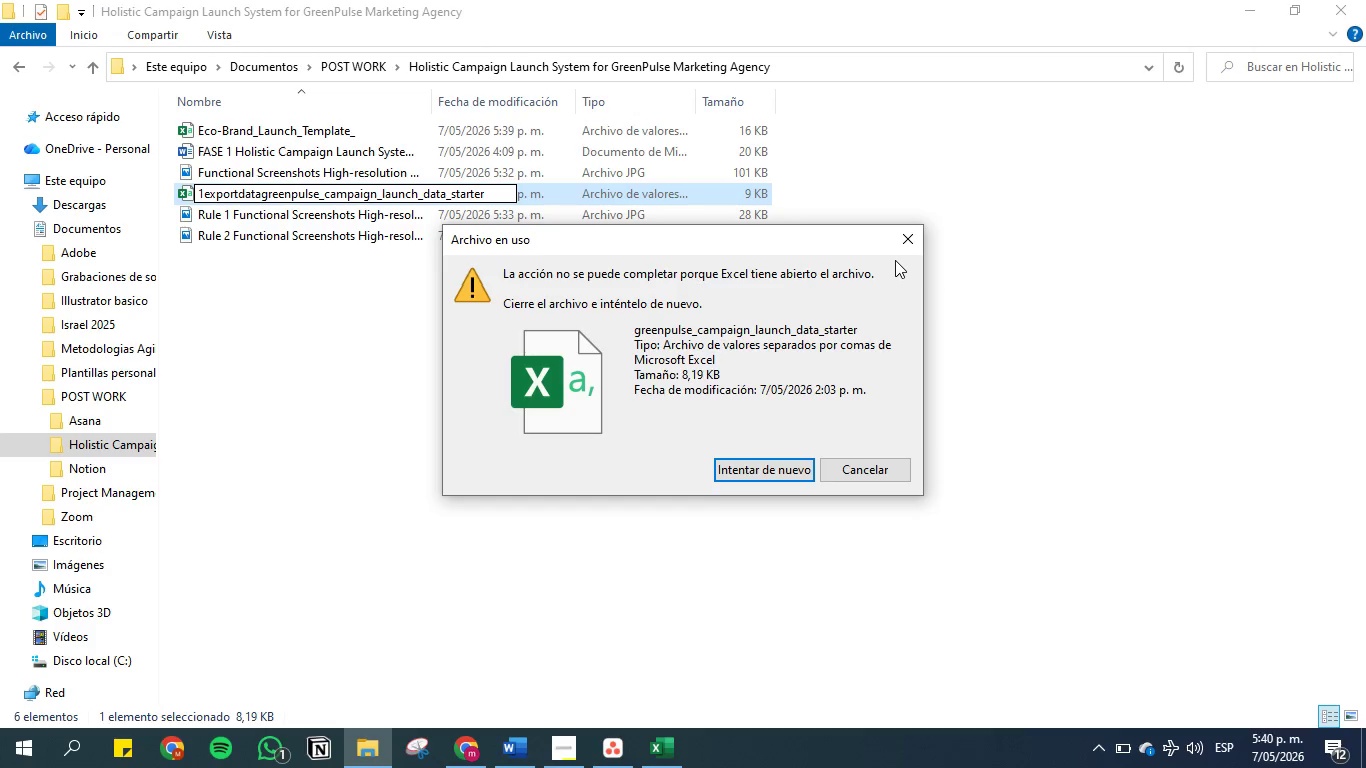 
wait(7.24)
 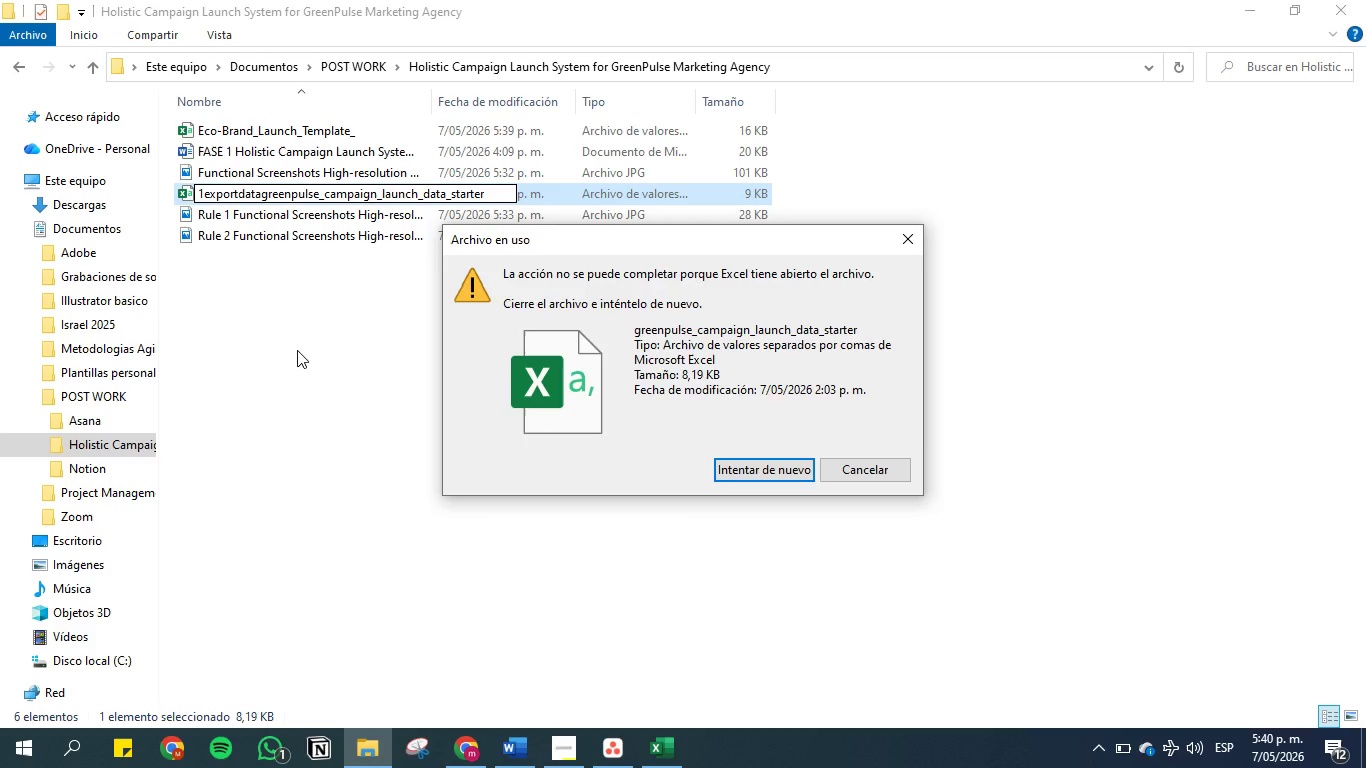 
left_click([896, 247])
 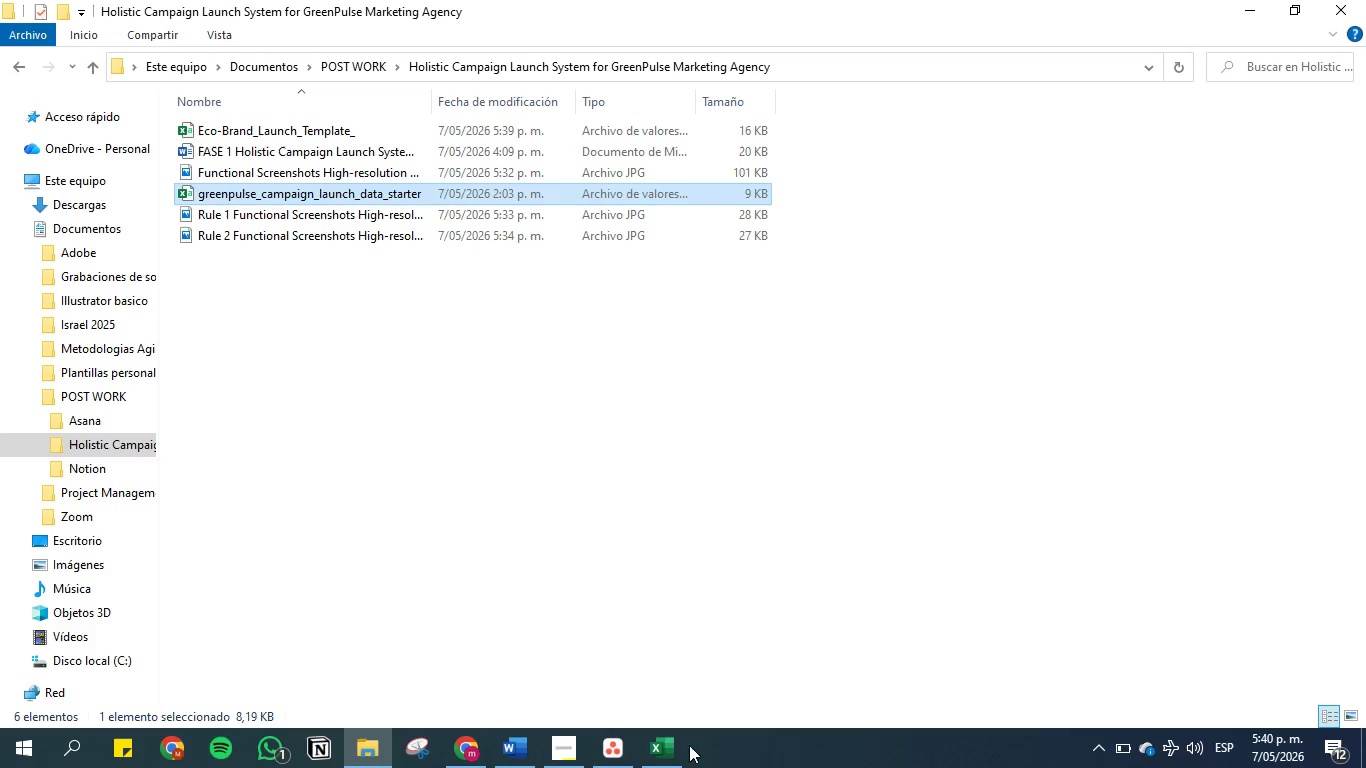 
left_click([675, 747])
 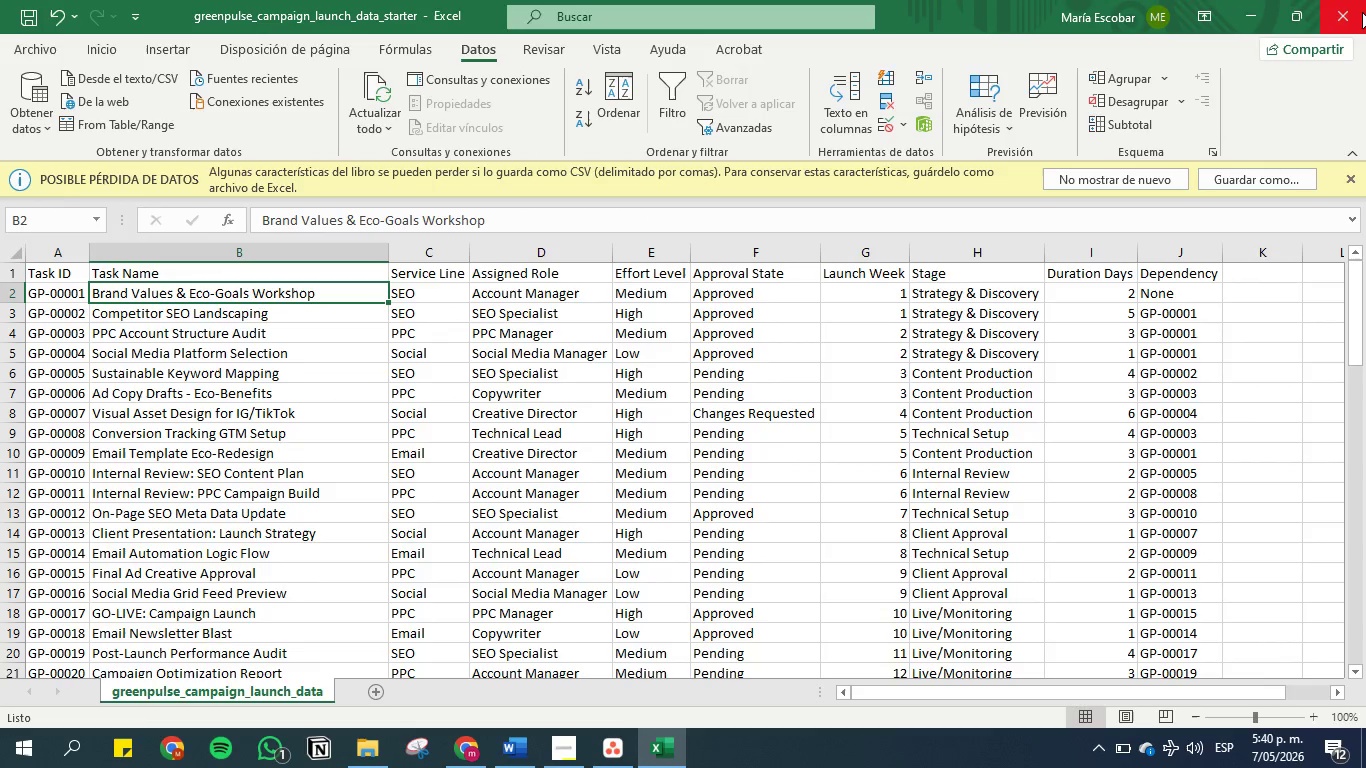 
mouse_move([1186, -1])
 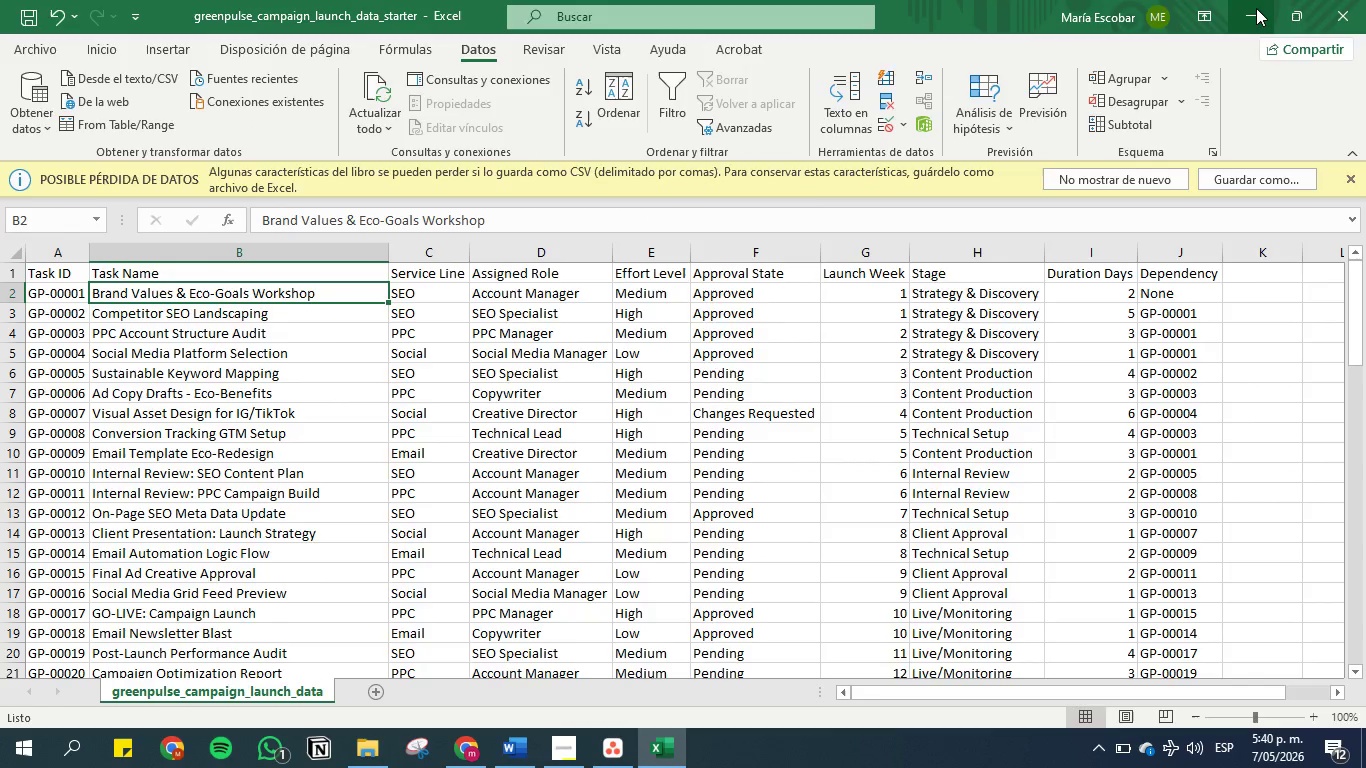 
left_click([1256, 8])
 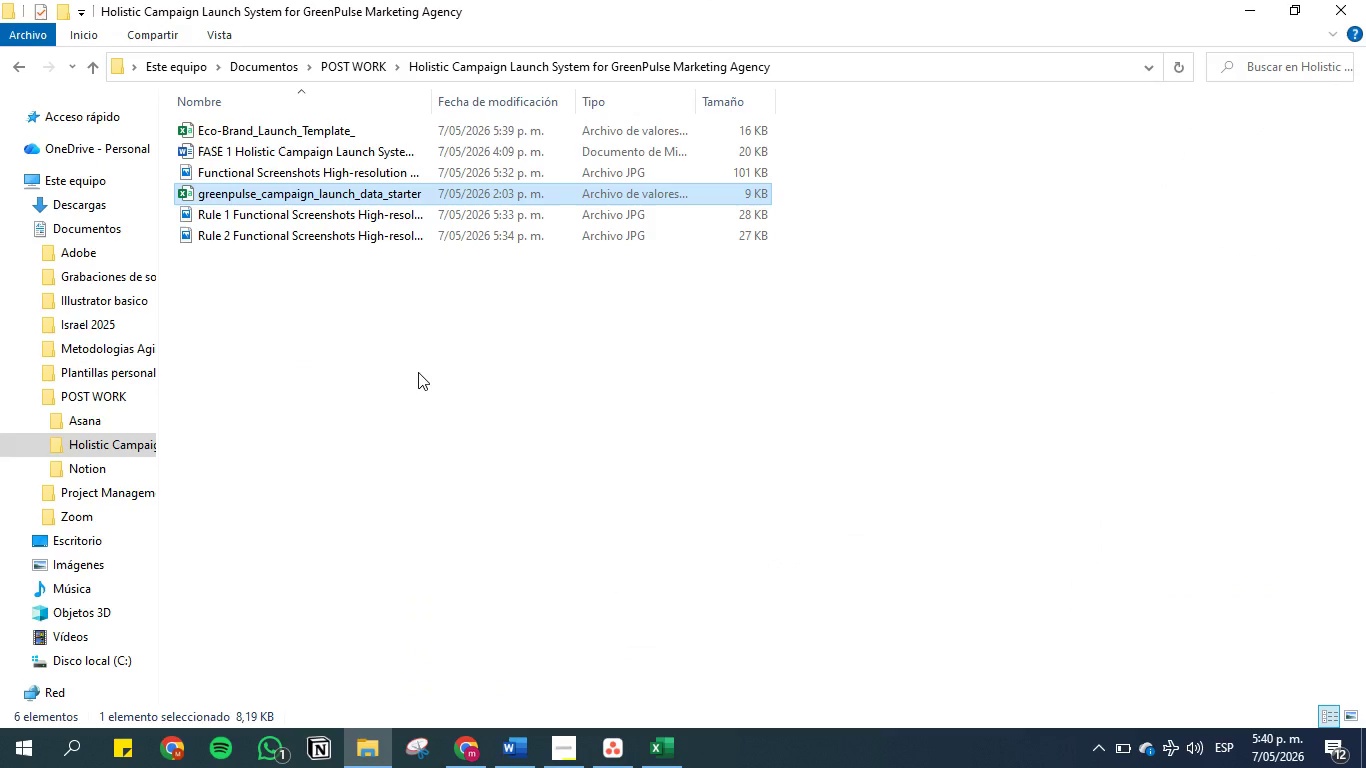 
left_click([418, 372])
 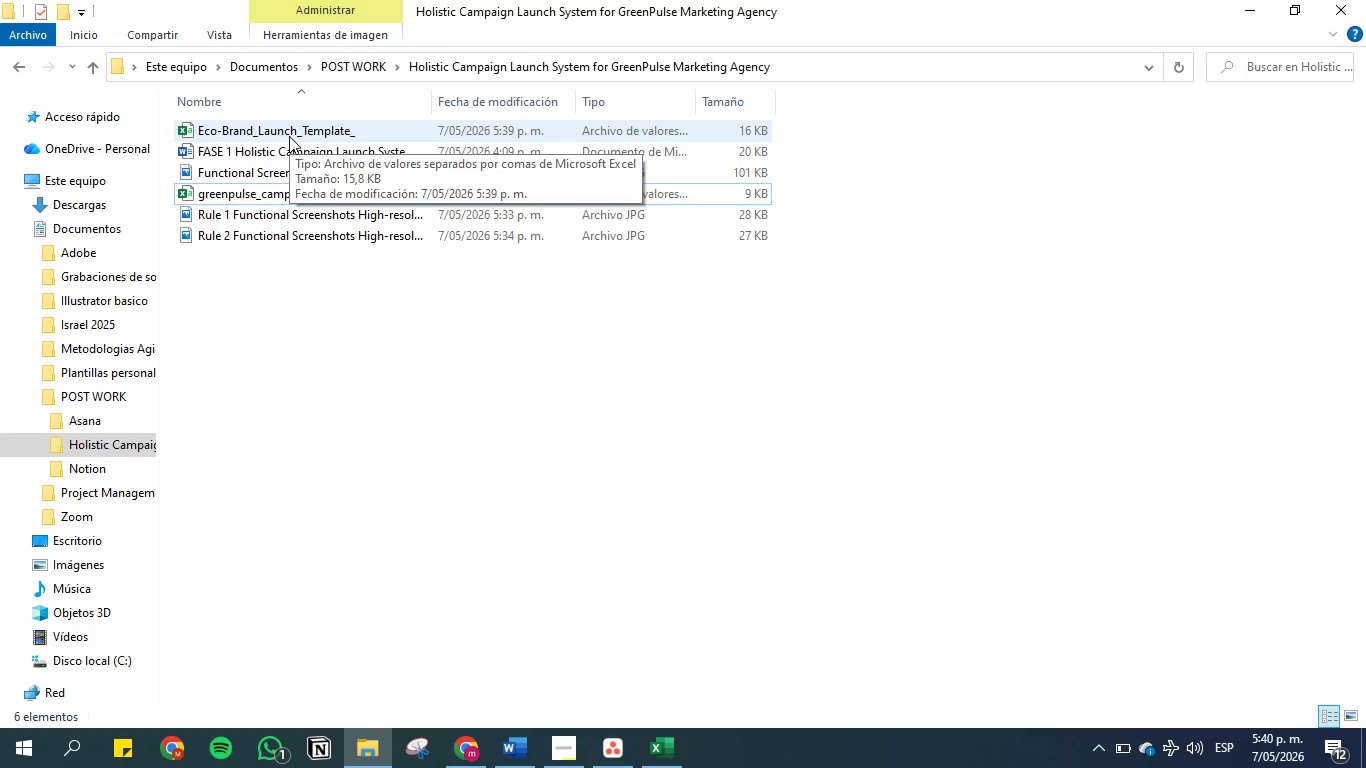 
right_click([289, 136])
 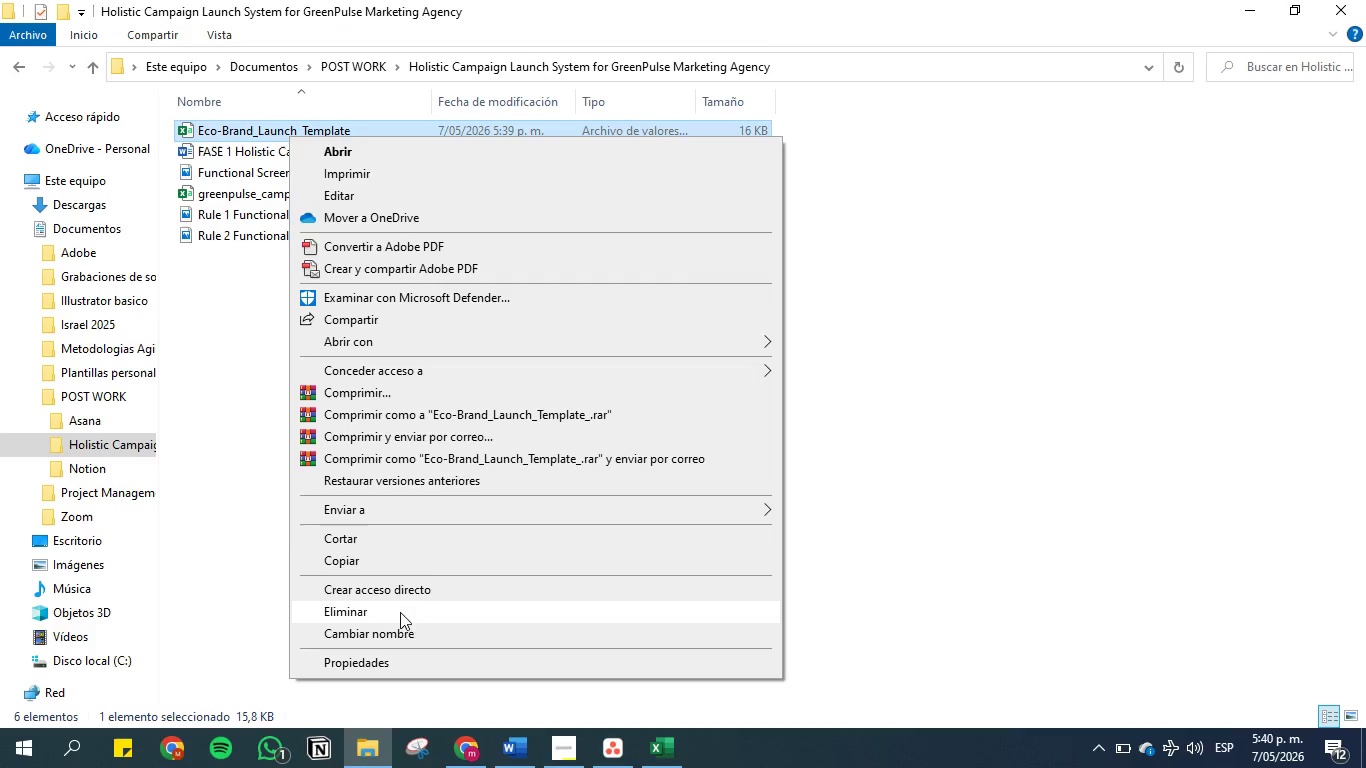 
left_click([400, 633])
 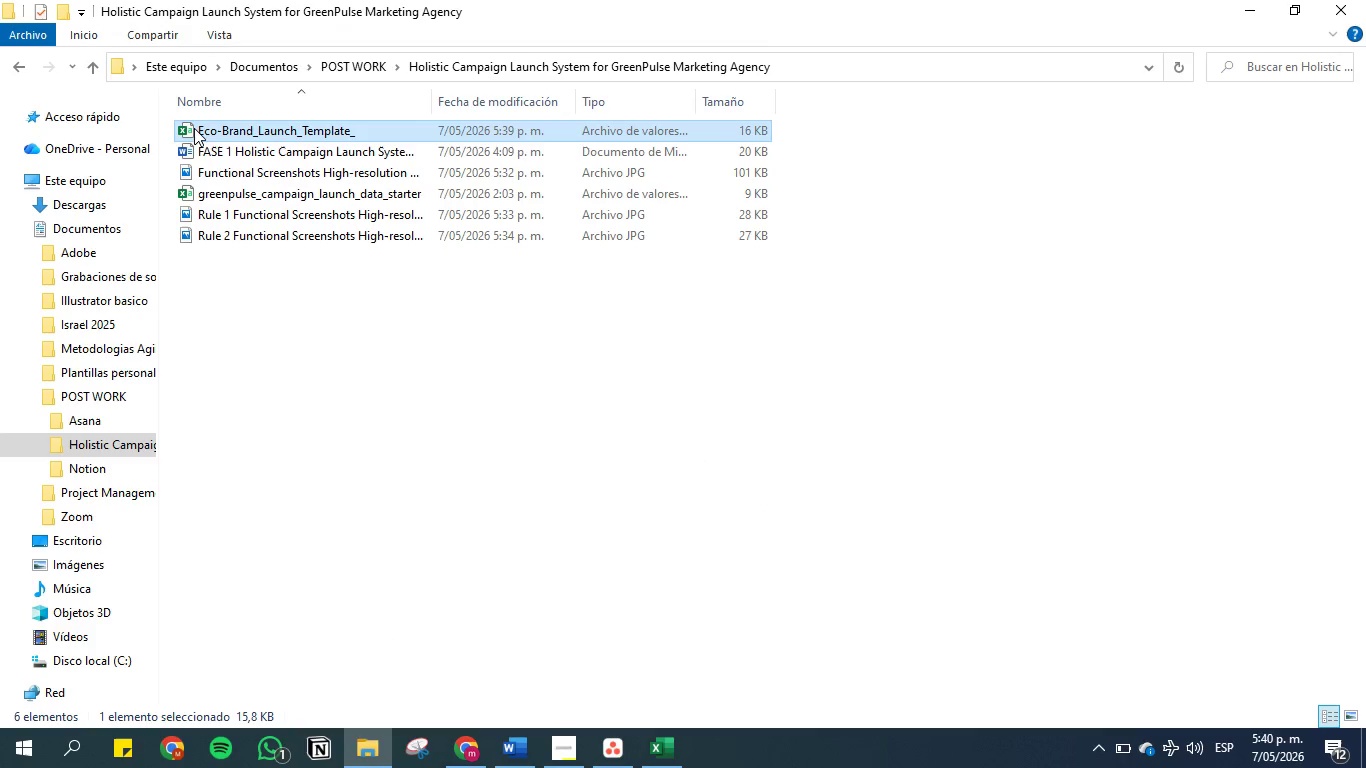 
double_click([201, 128])
 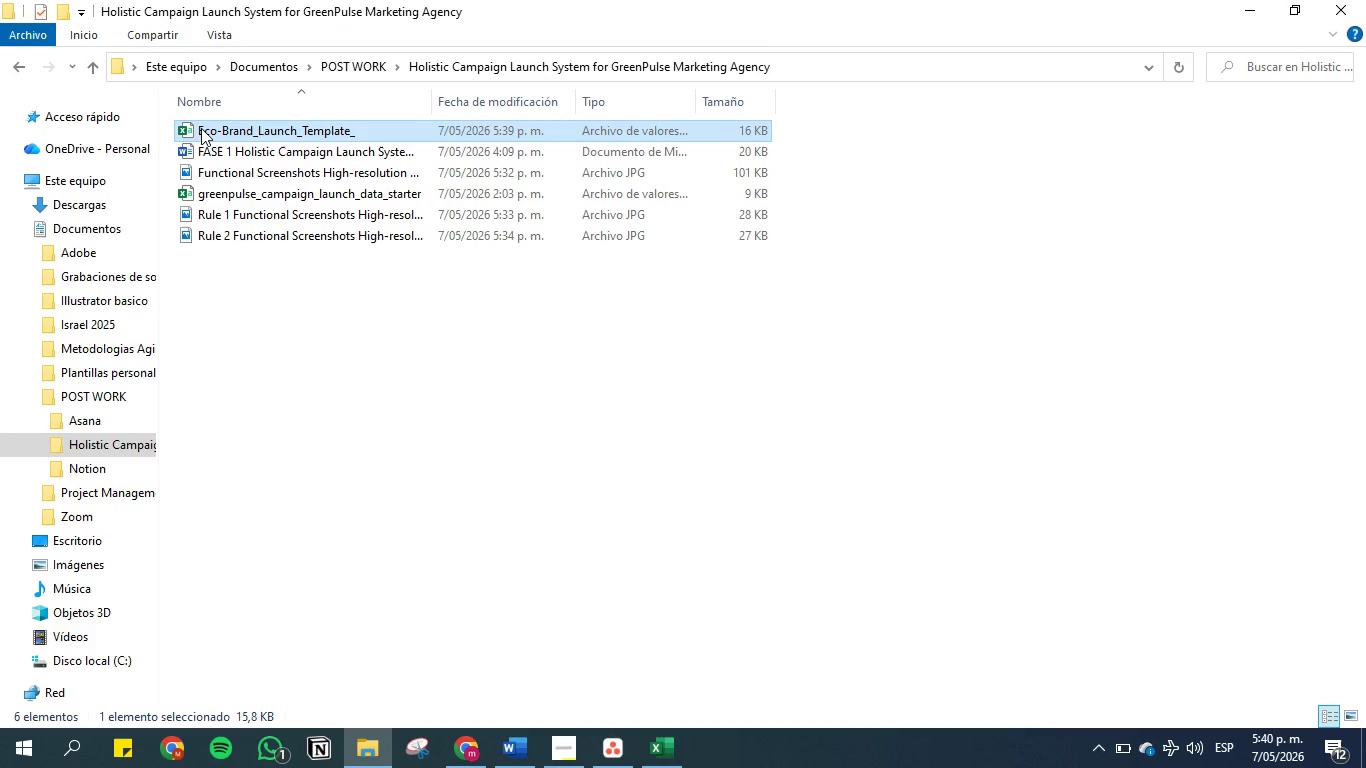 
right_click([201, 128])
 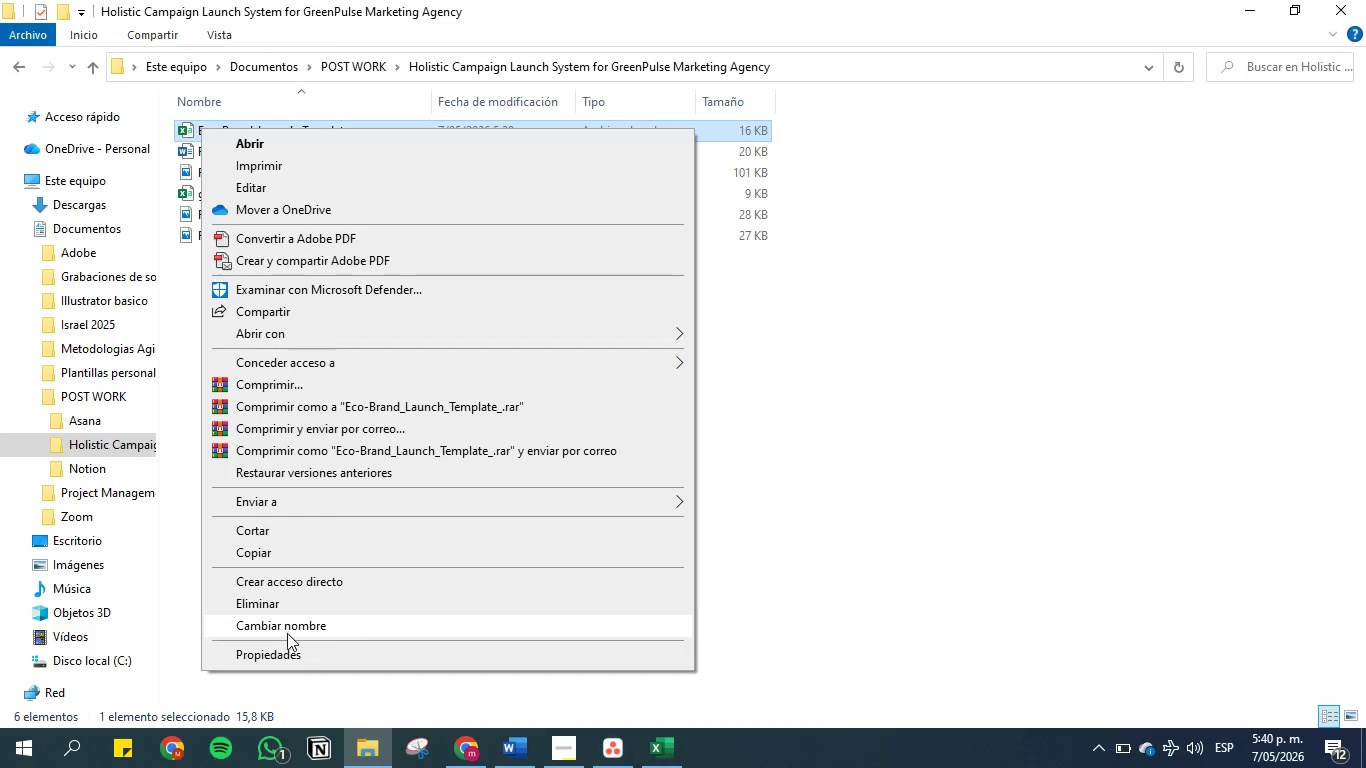 
left_click([287, 633])
 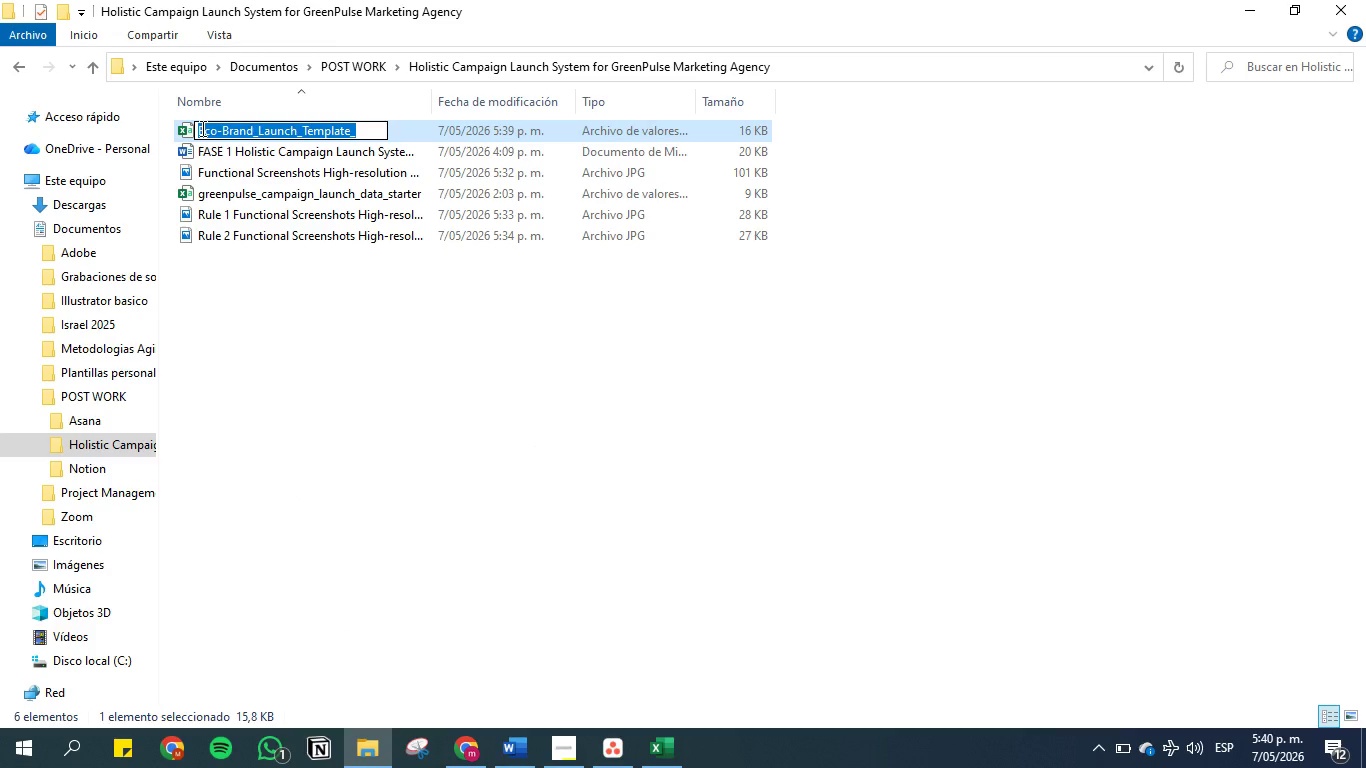 
left_click([201, 128])
 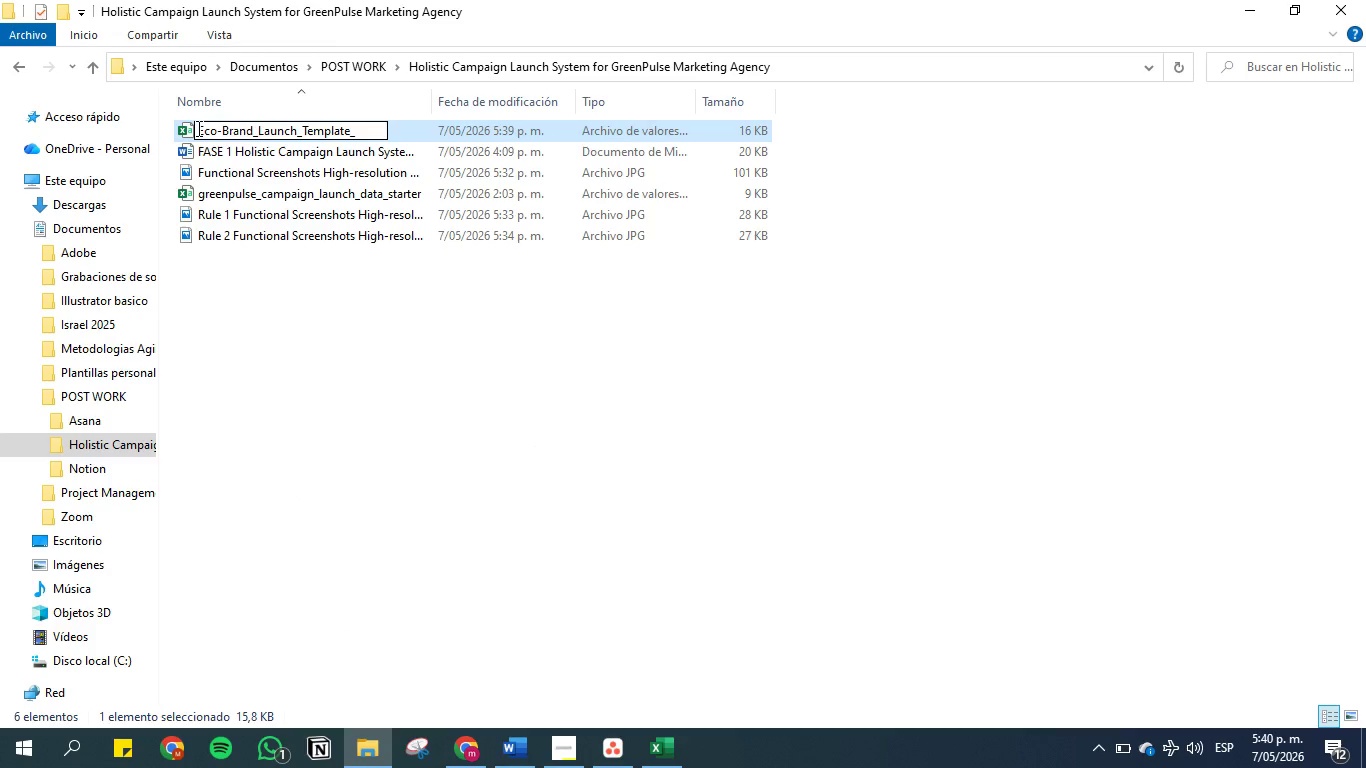 
left_click([197, 128])
 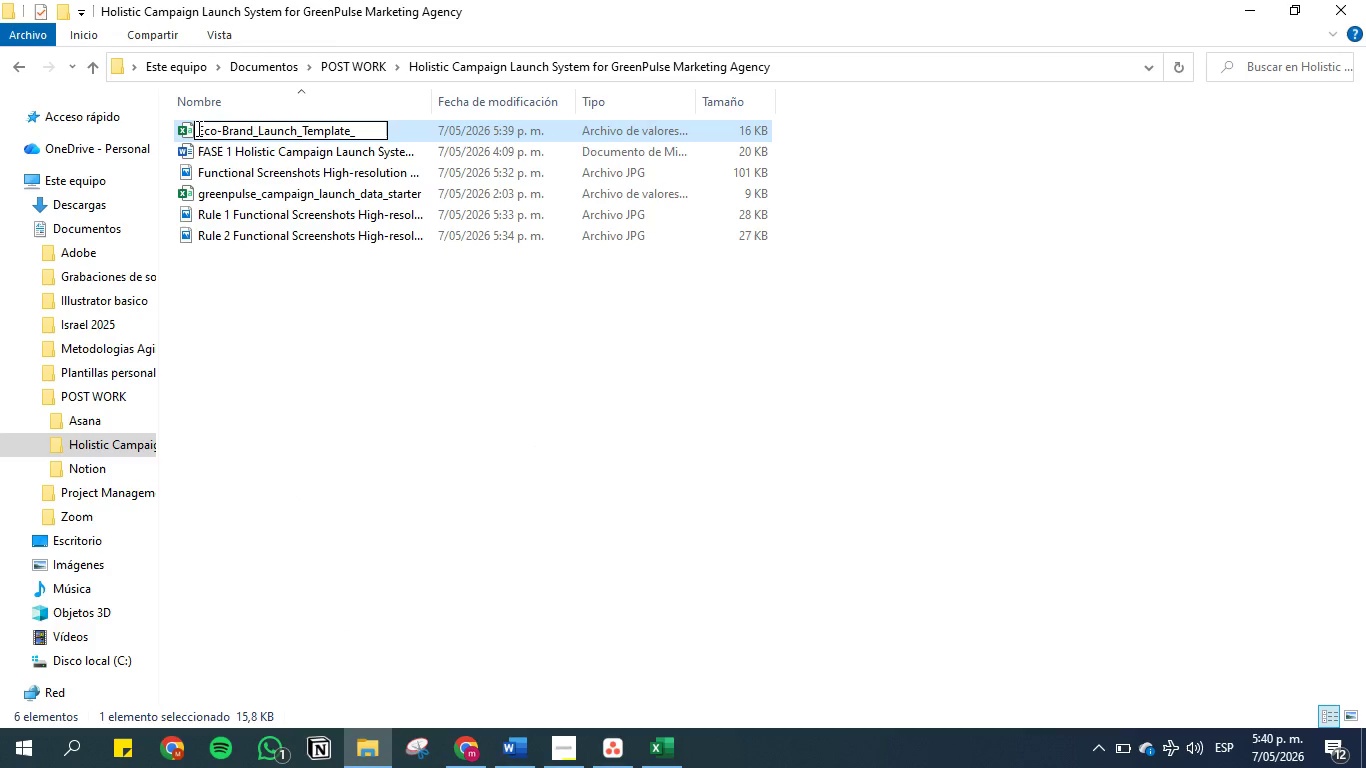 
type(Export data )
 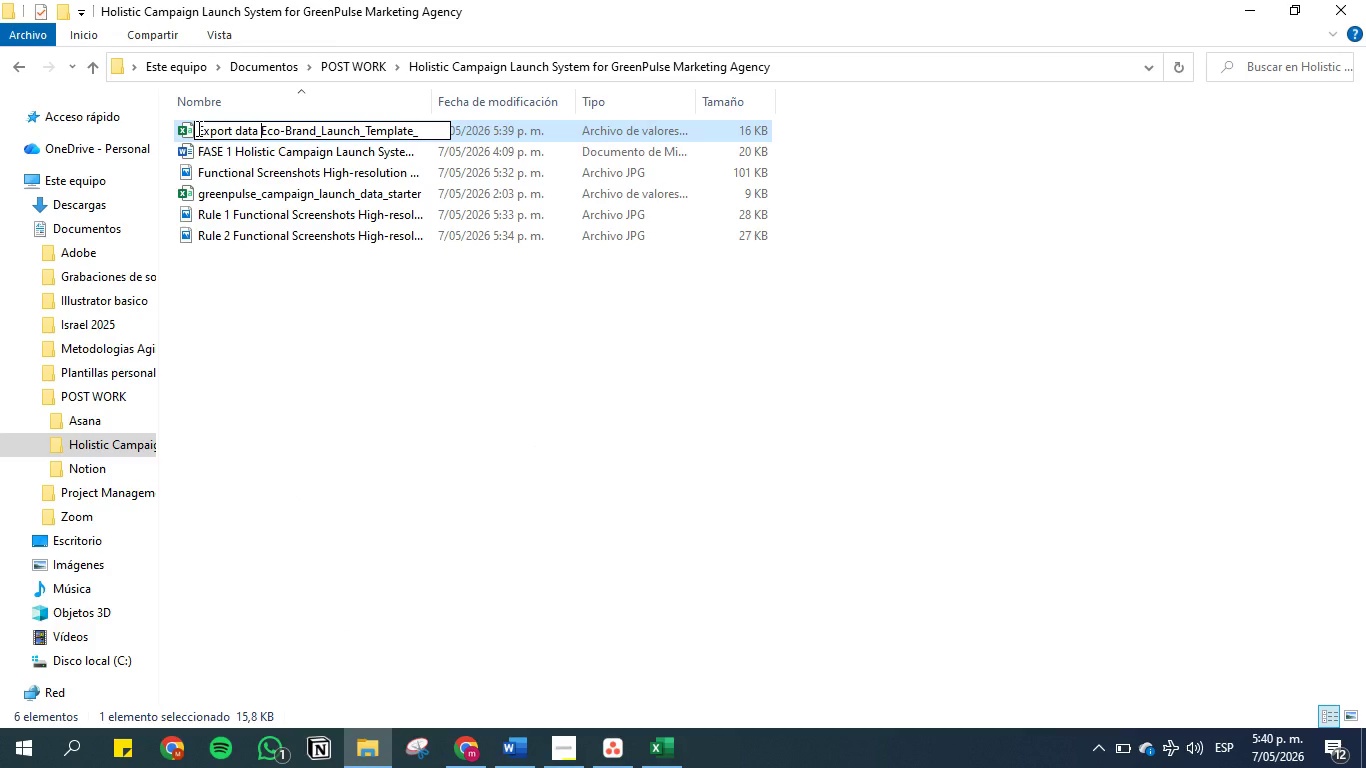 
left_click([197, 128])
 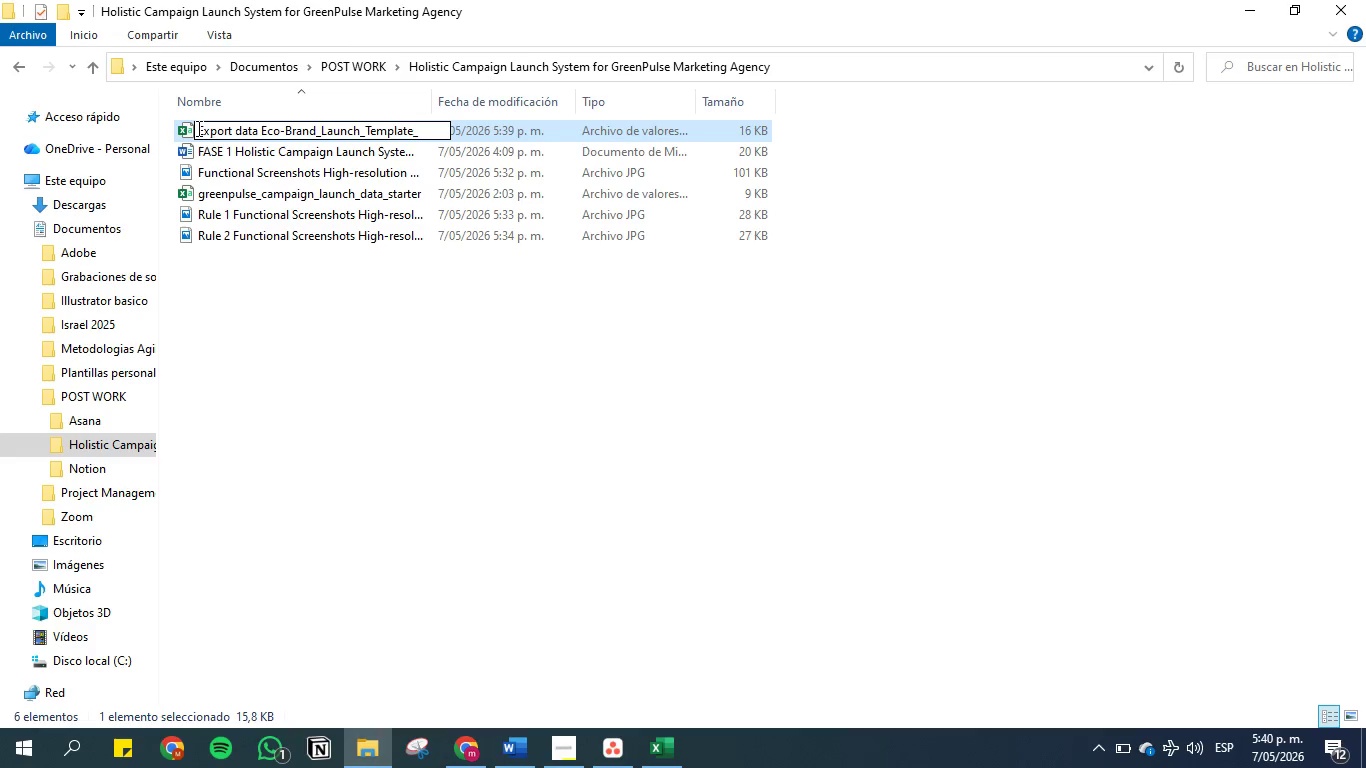 
key(1)
 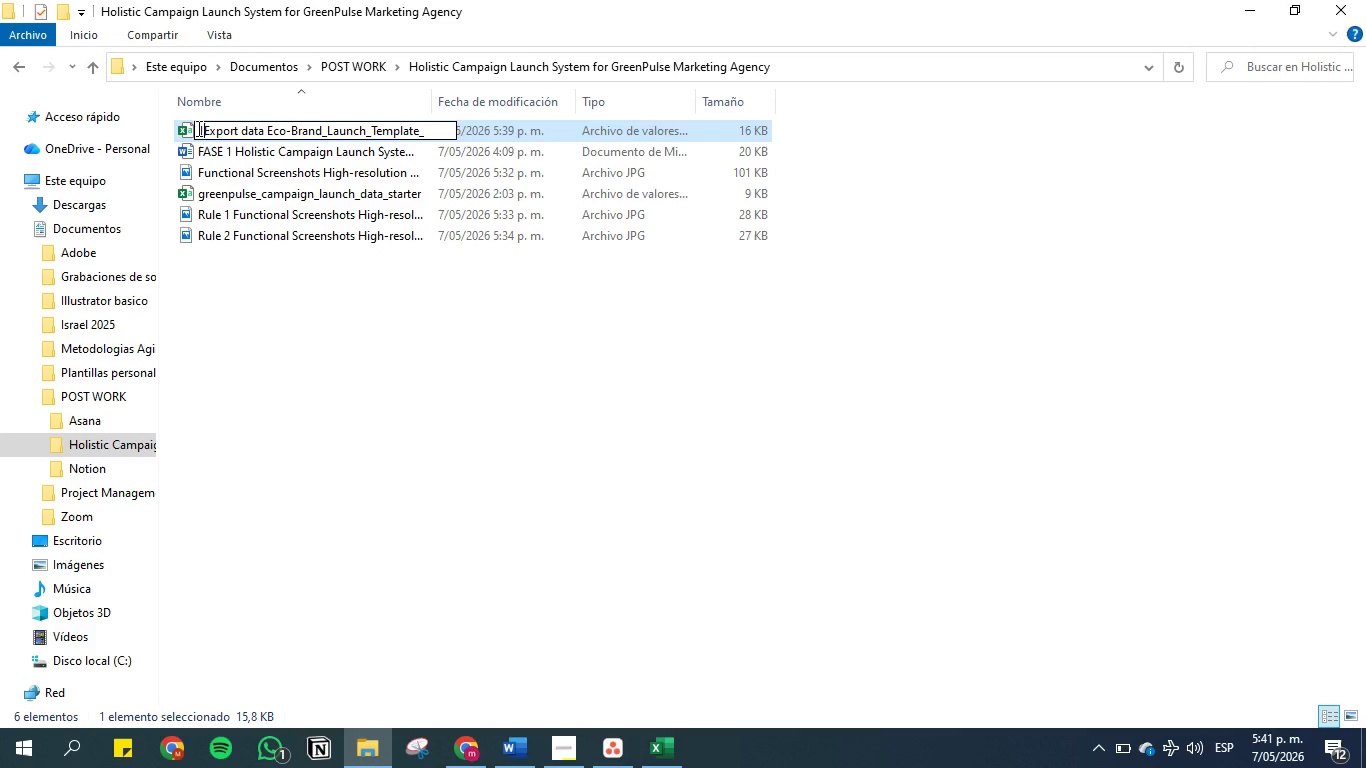 
key(Space)
 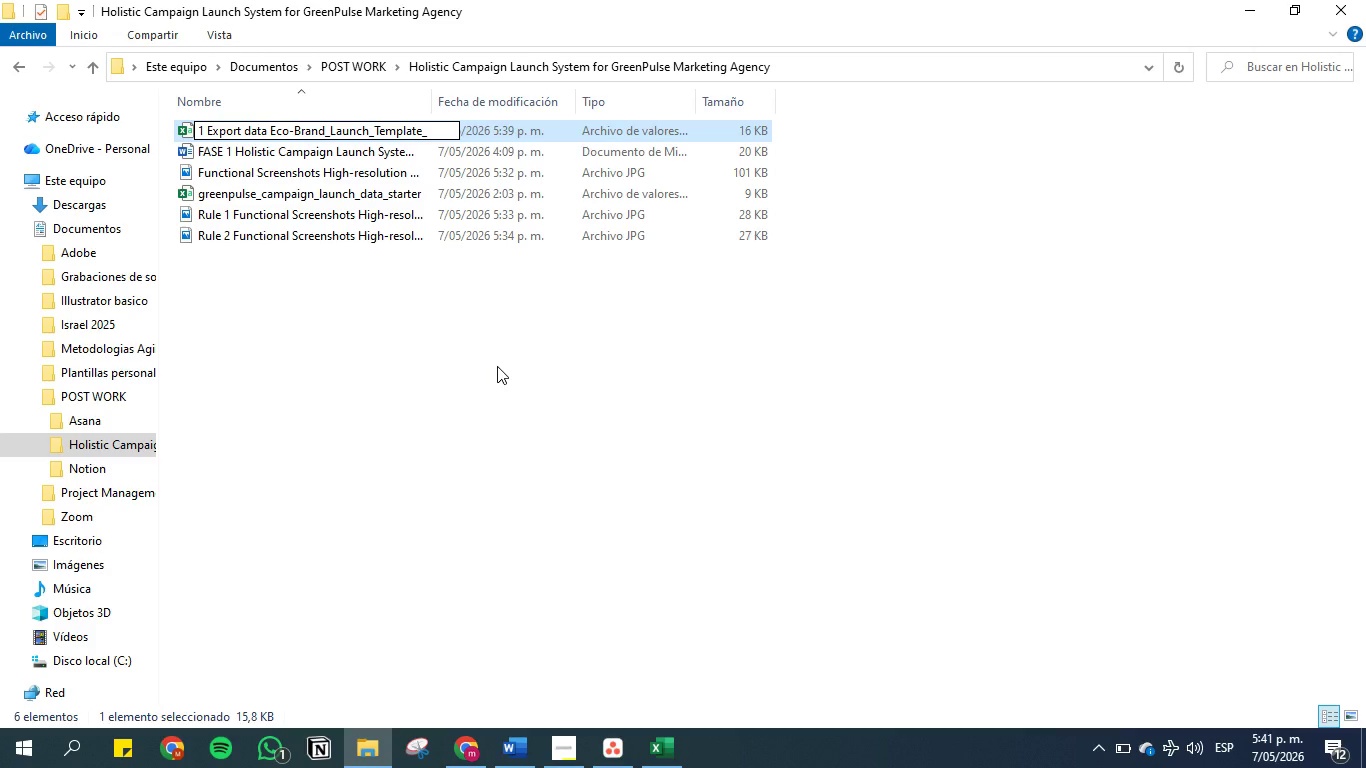 
left_click([497, 366])
 